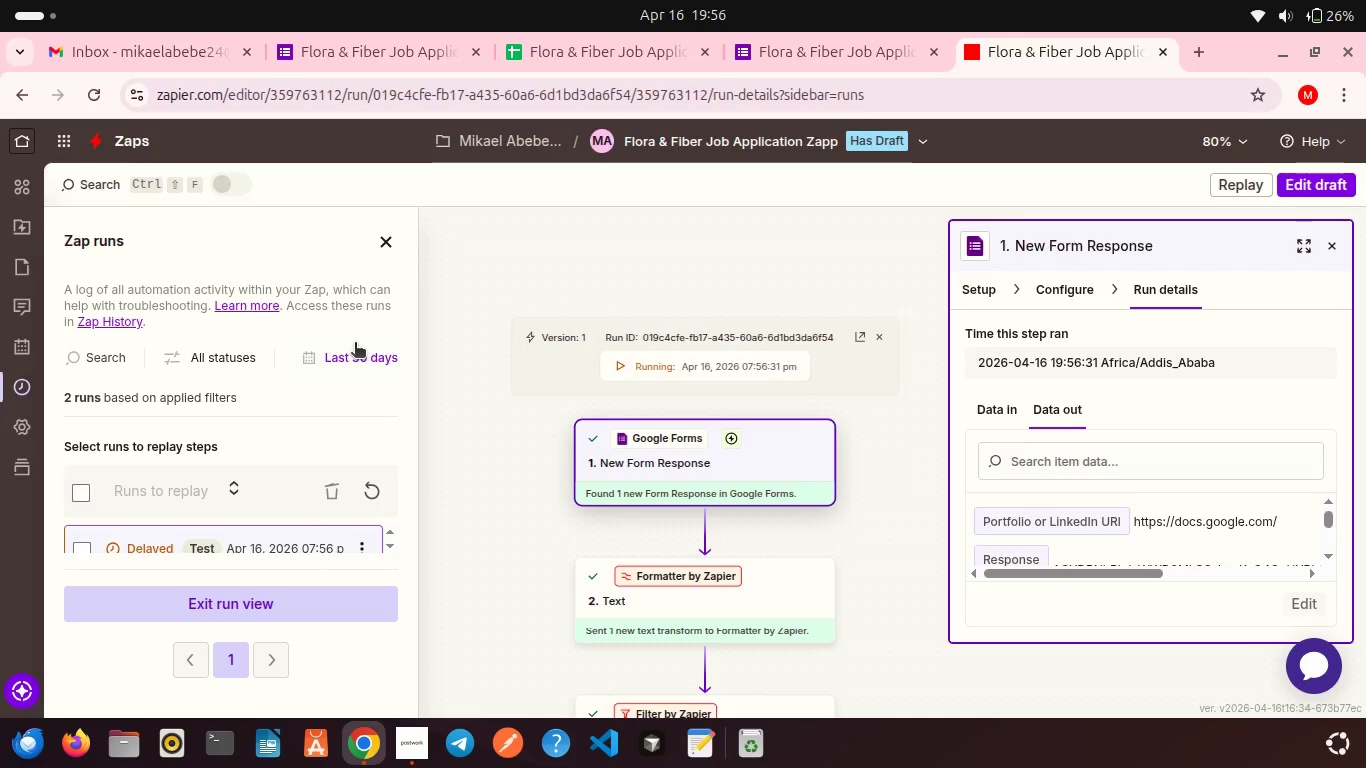 
wait(18.74)
 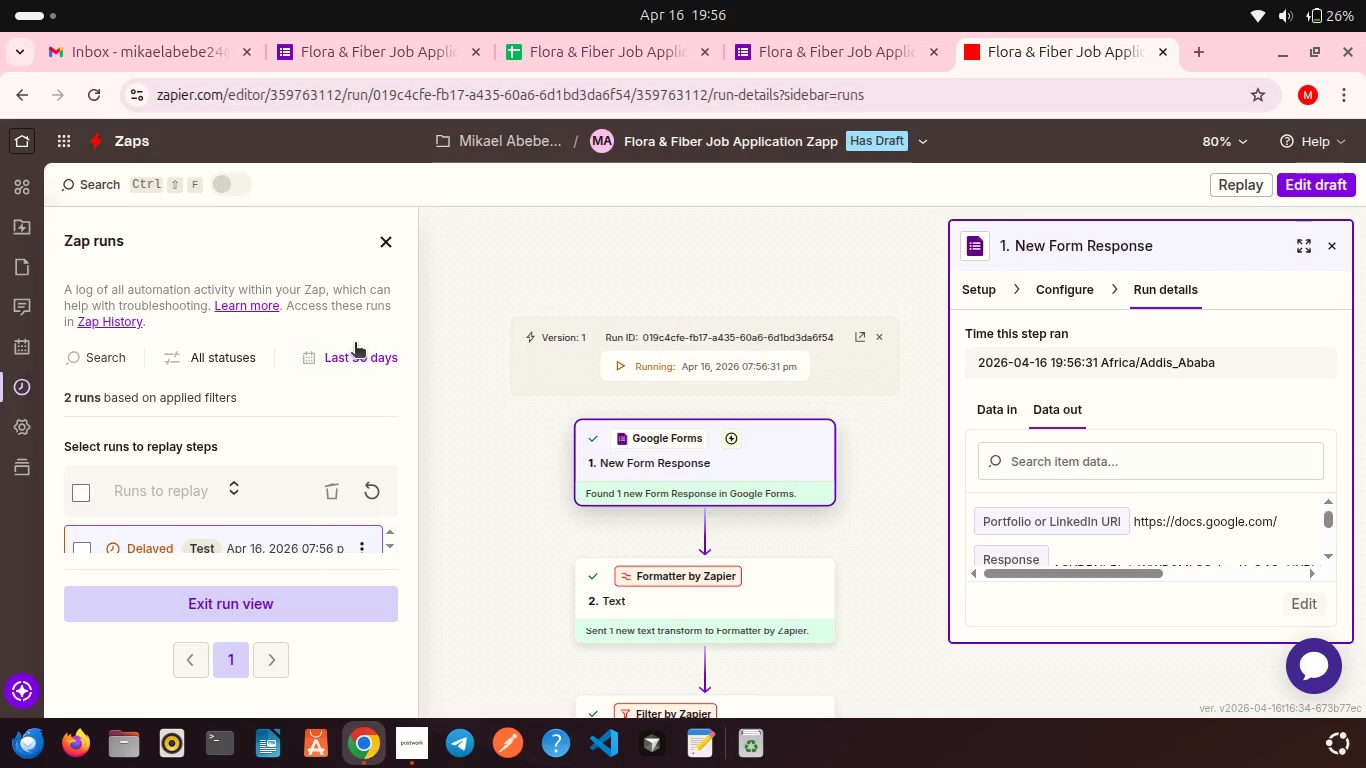 
scroll: coordinate [726, 385], scroll_direction: down, amount: 22.0
 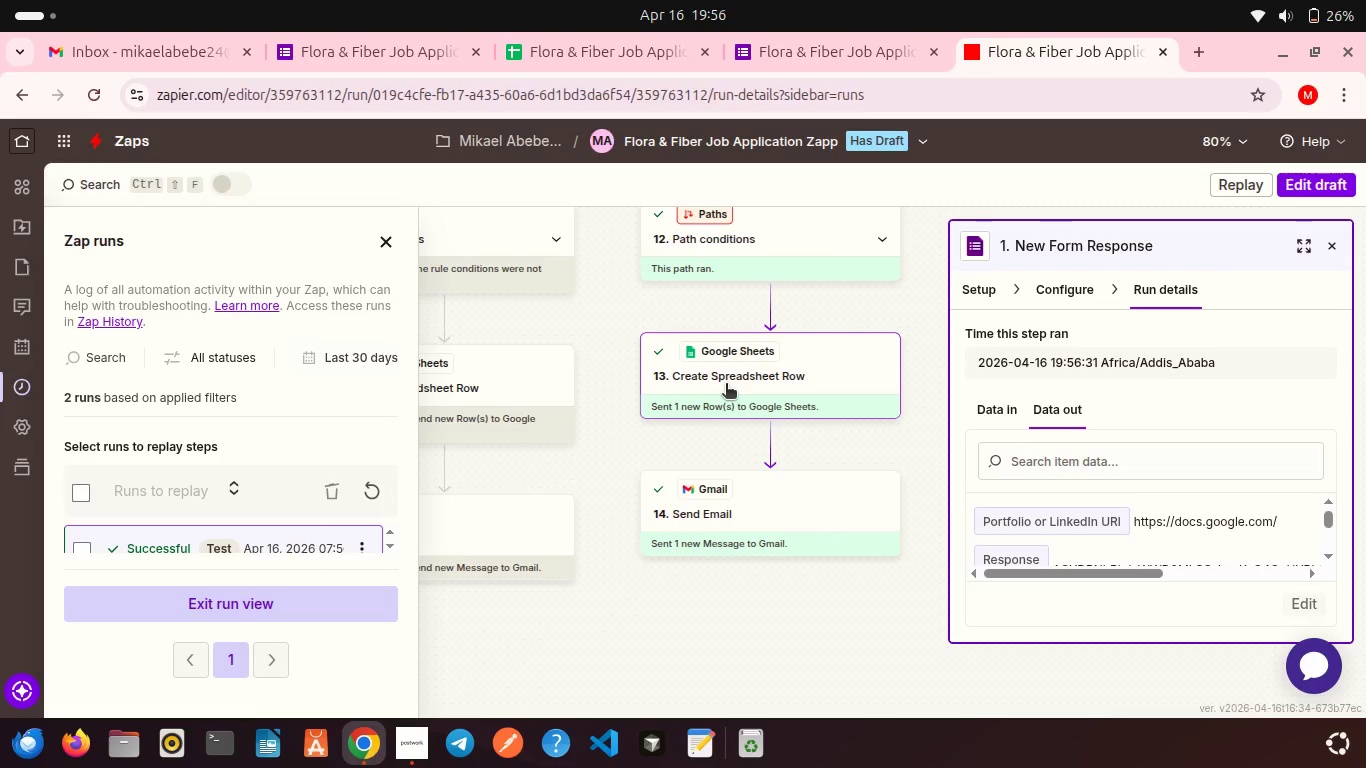 
scroll: coordinate [726, 385], scroll_direction: up, amount: 7.0
 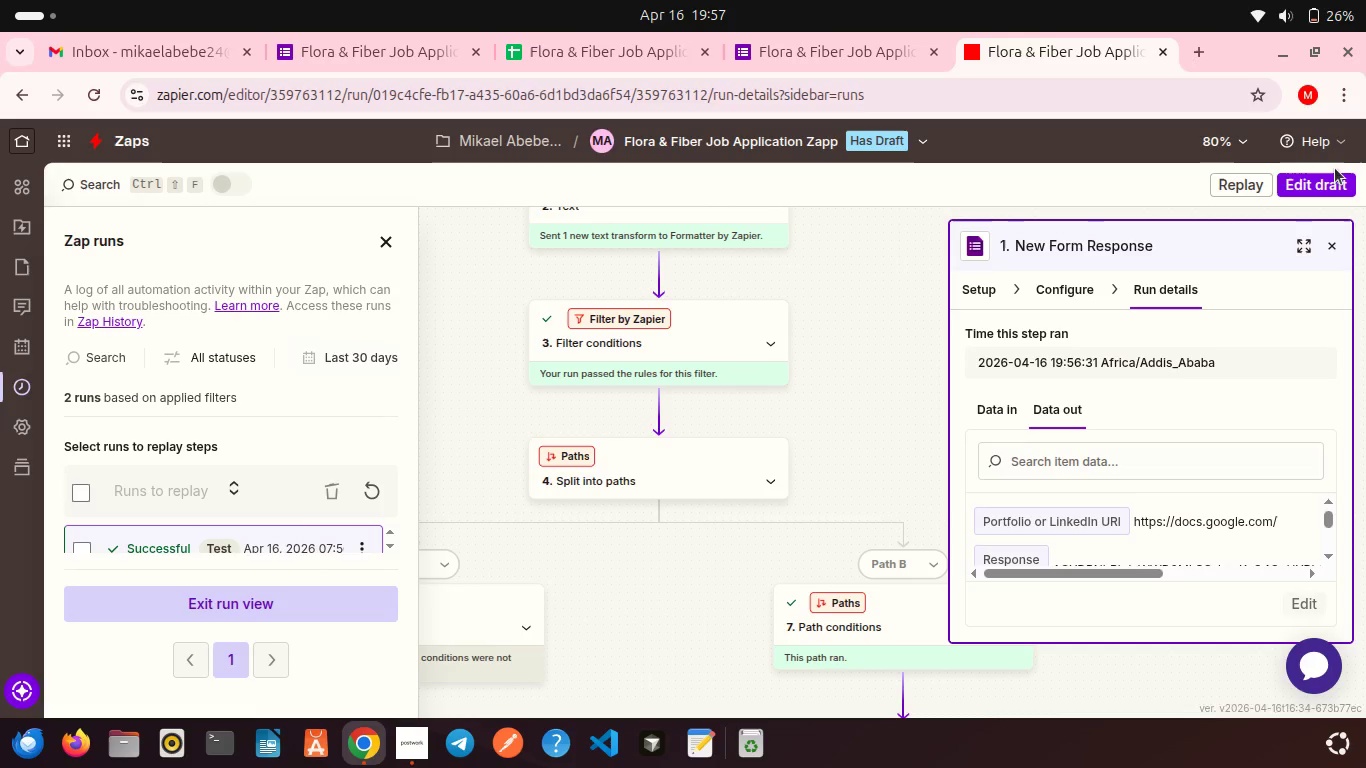 
left_click([1332, 181])
 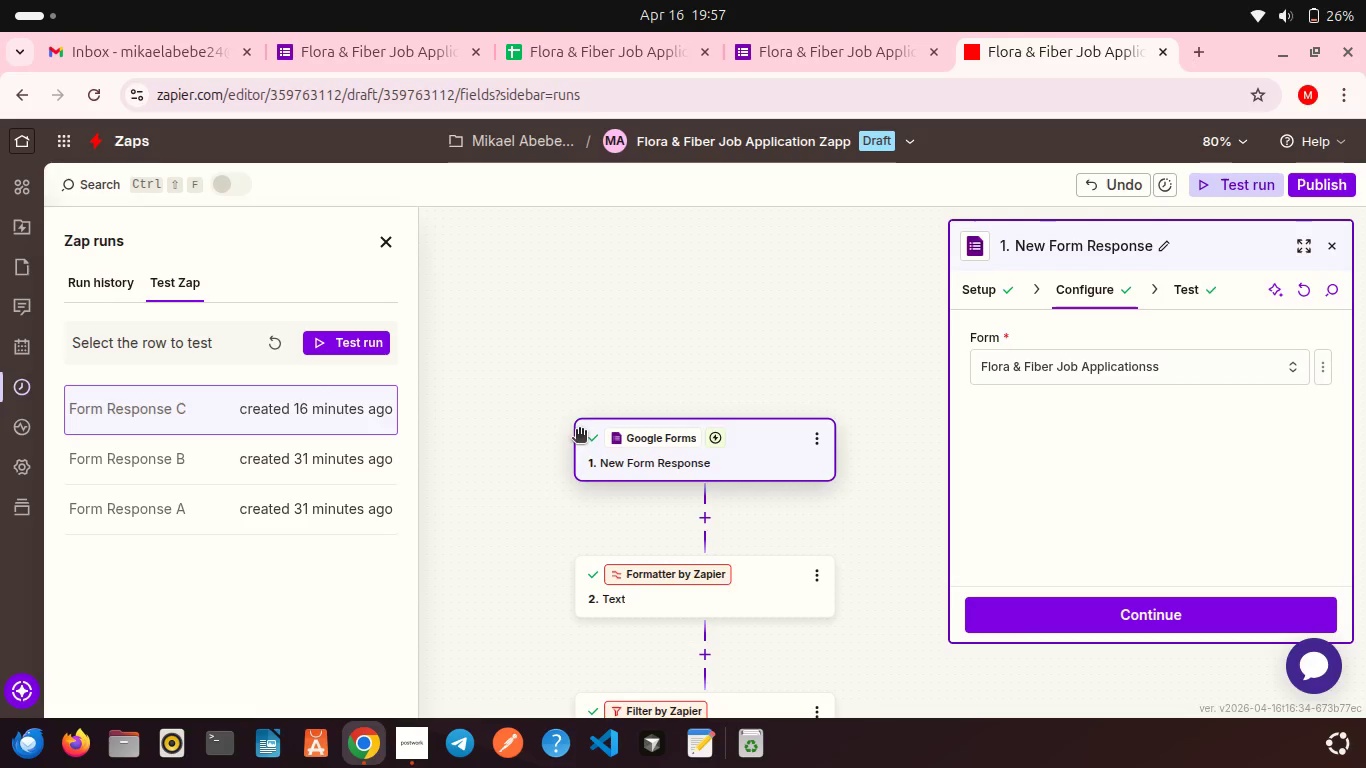 
left_click([294, 463])
 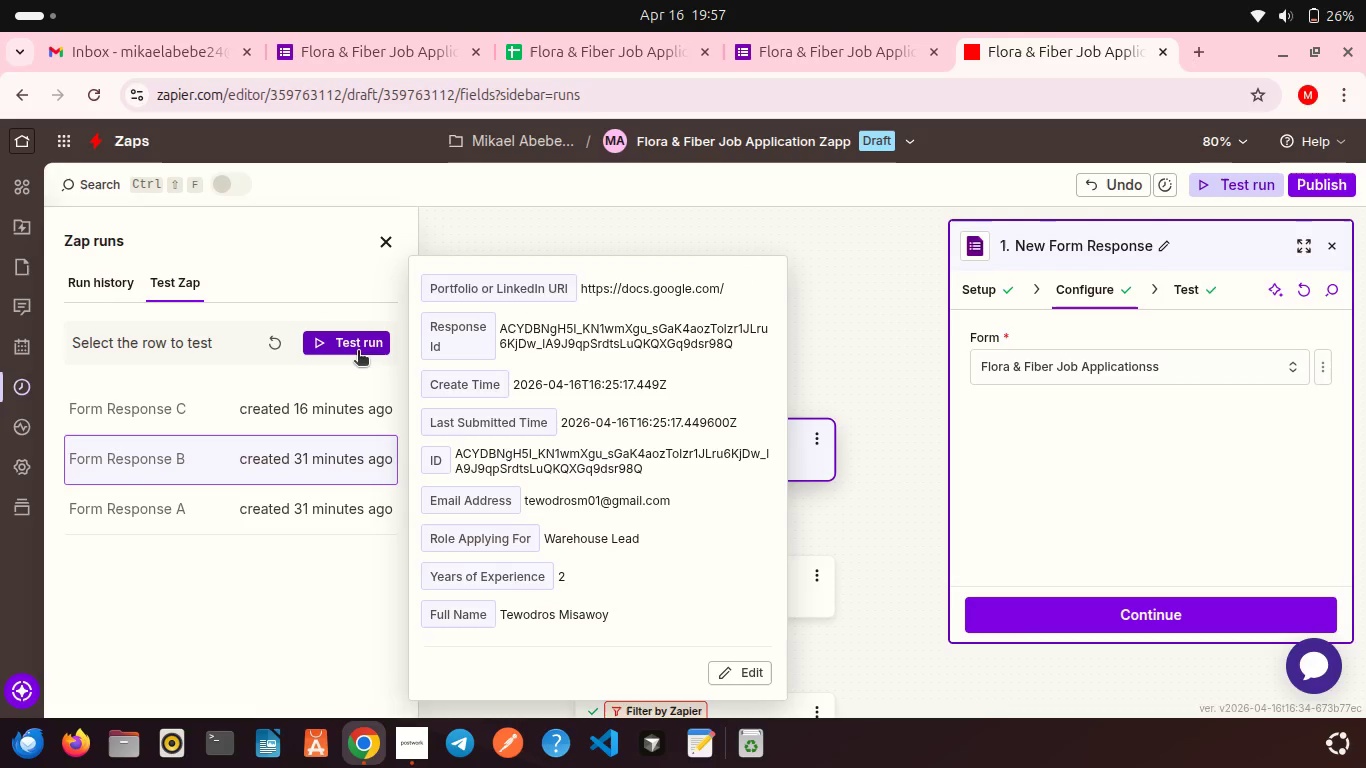 
left_click([337, 344])
 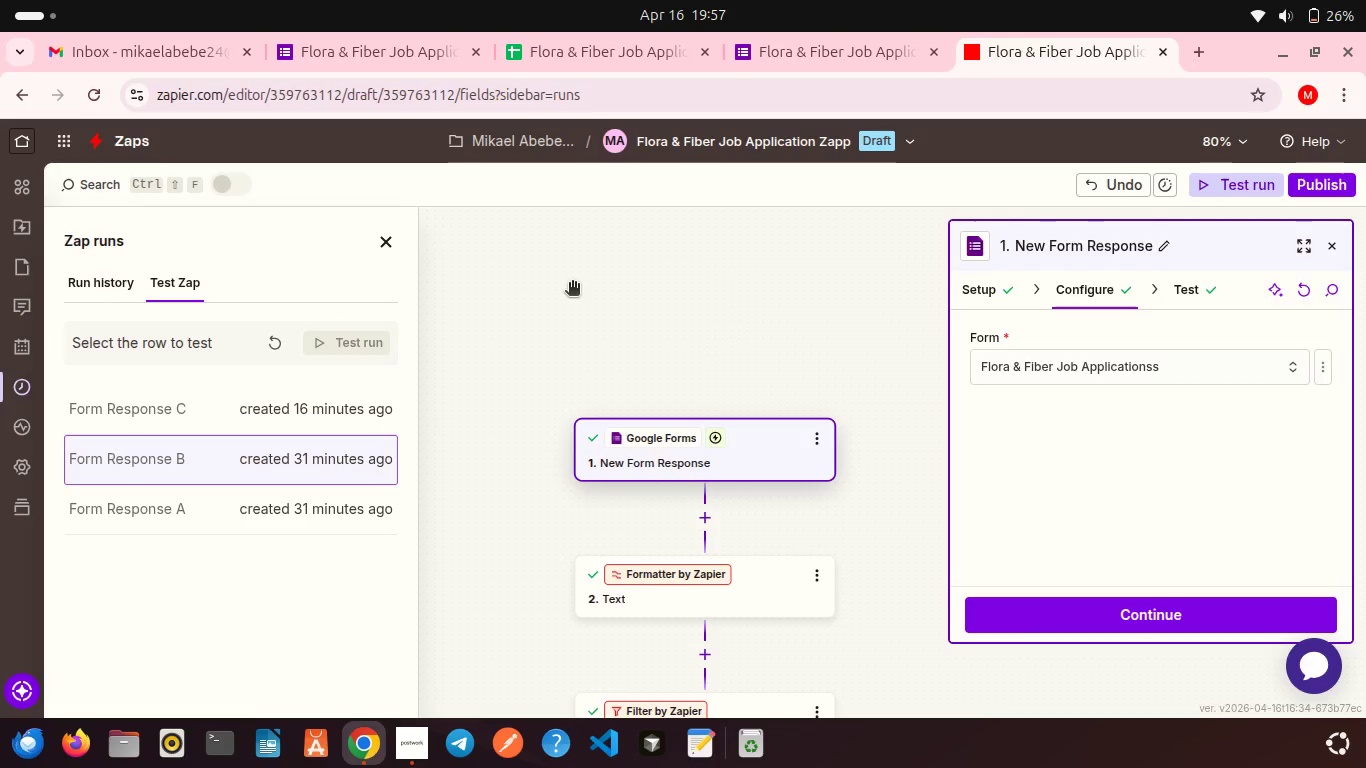 
scroll: coordinate [572, 284], scroll_direction: down, amount: 4.0
 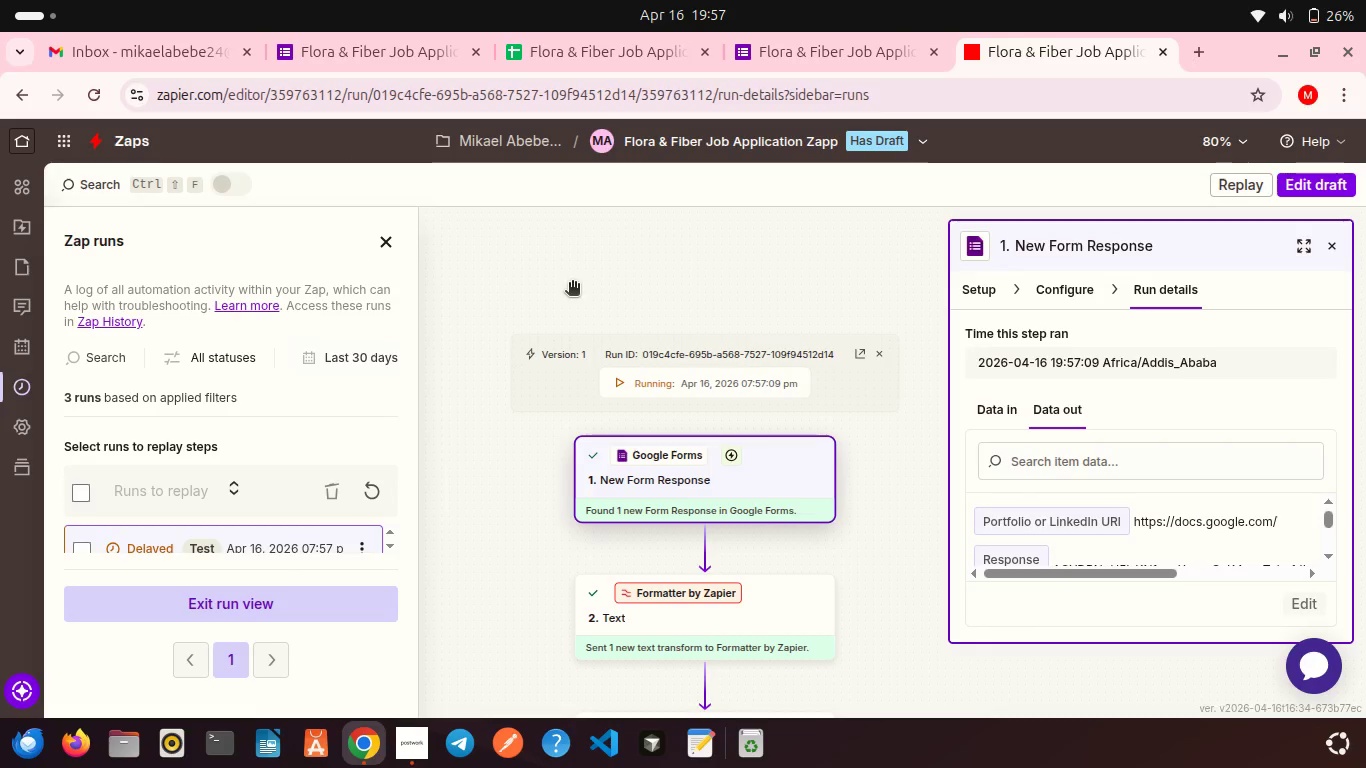 
wait(15.2)
 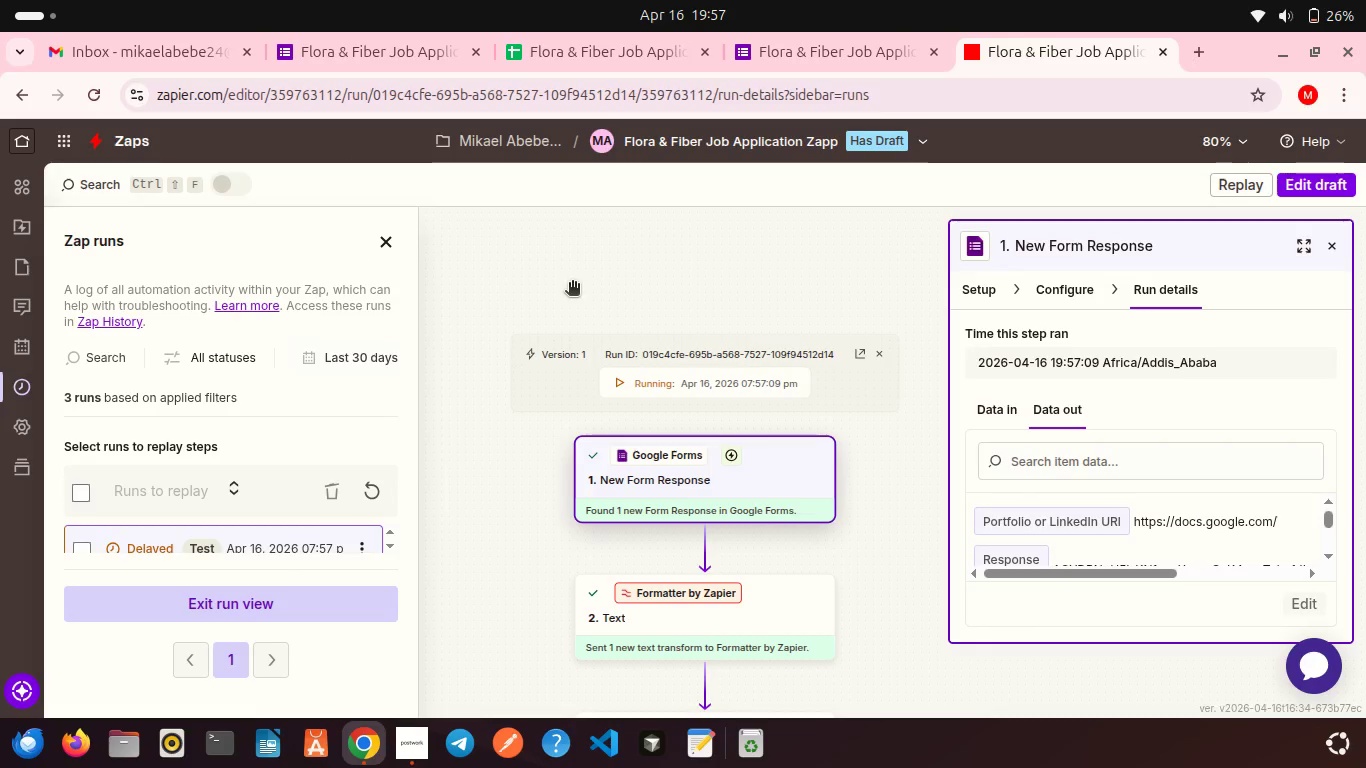 
scroll: coordinate [572, 284], scroll_direction: down, amount: 7.0
 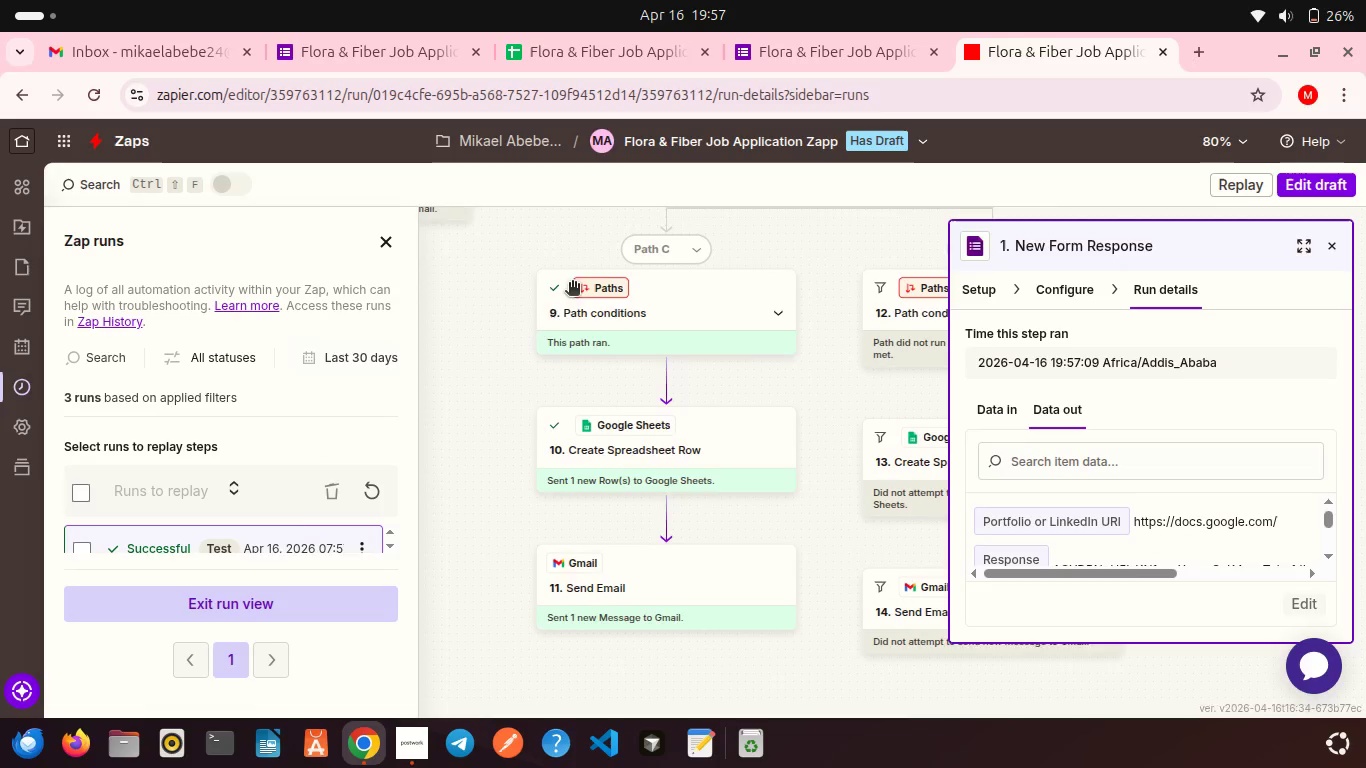 
wait(5.02)
 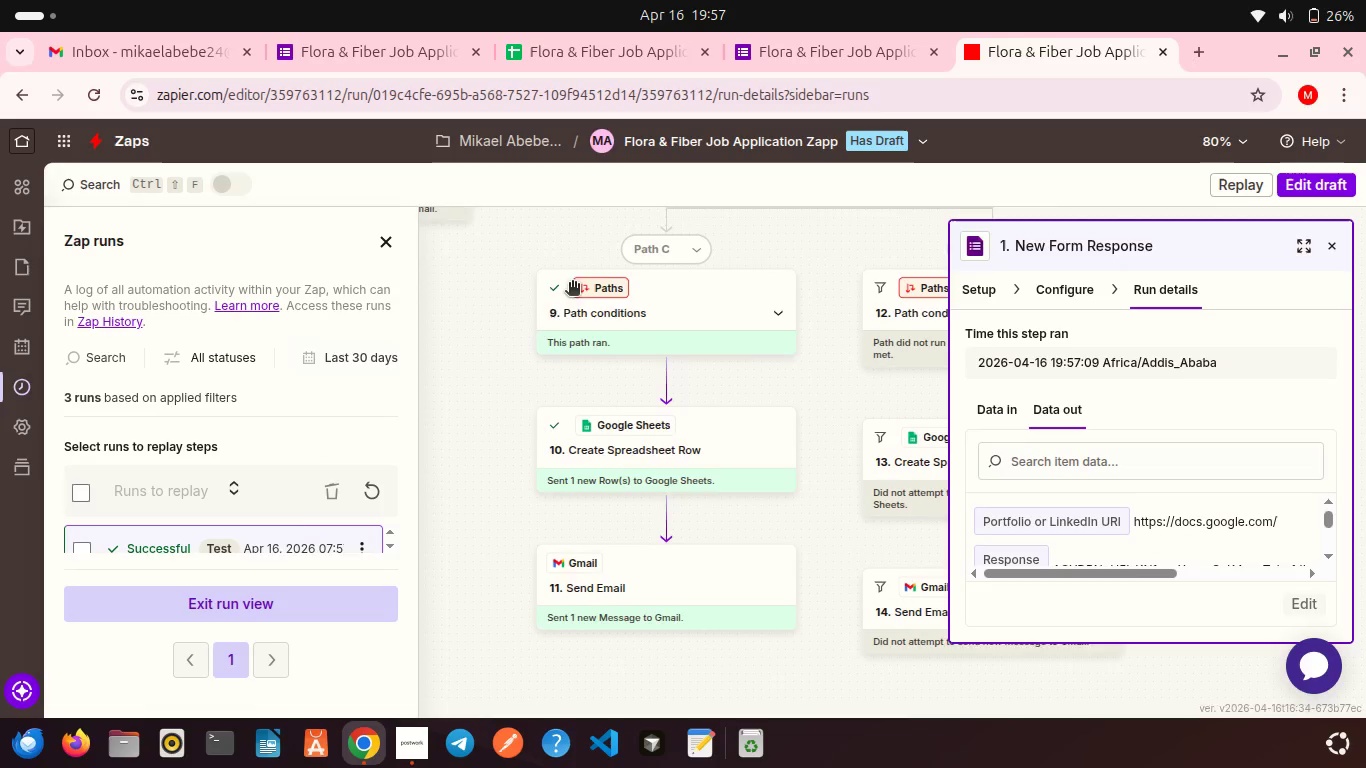 
left_click([1337, 244])
 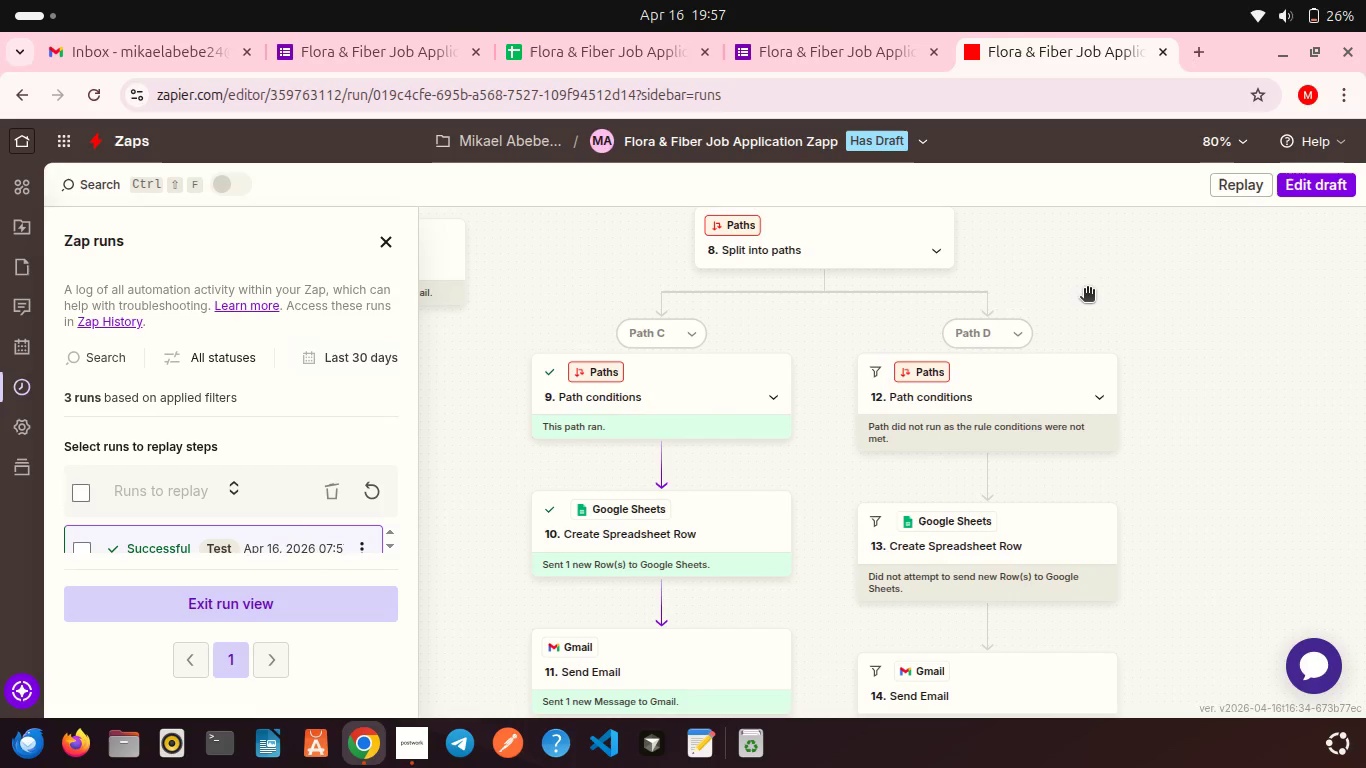 
scroll: coordinate [1087, 290], scroll_direction: up, amount: 2.0
 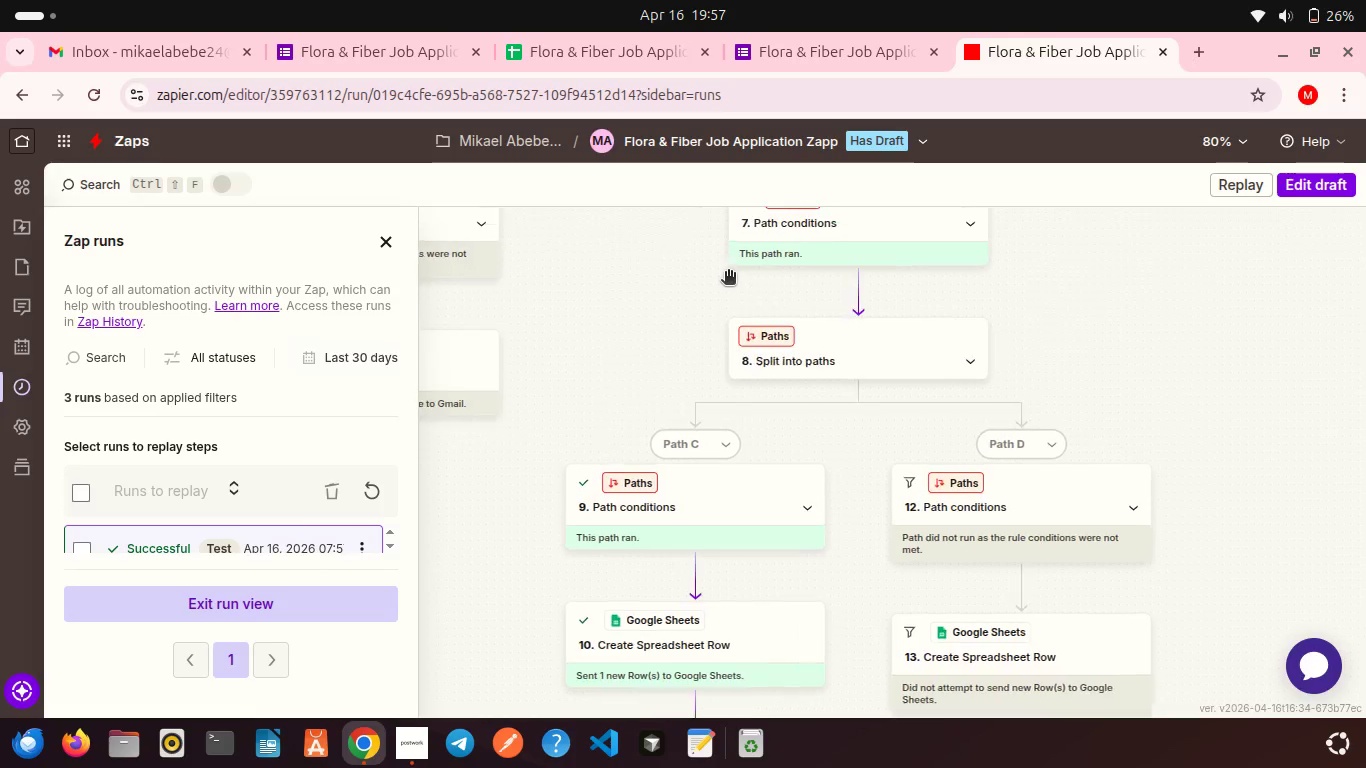 
left_click([378, 243])
 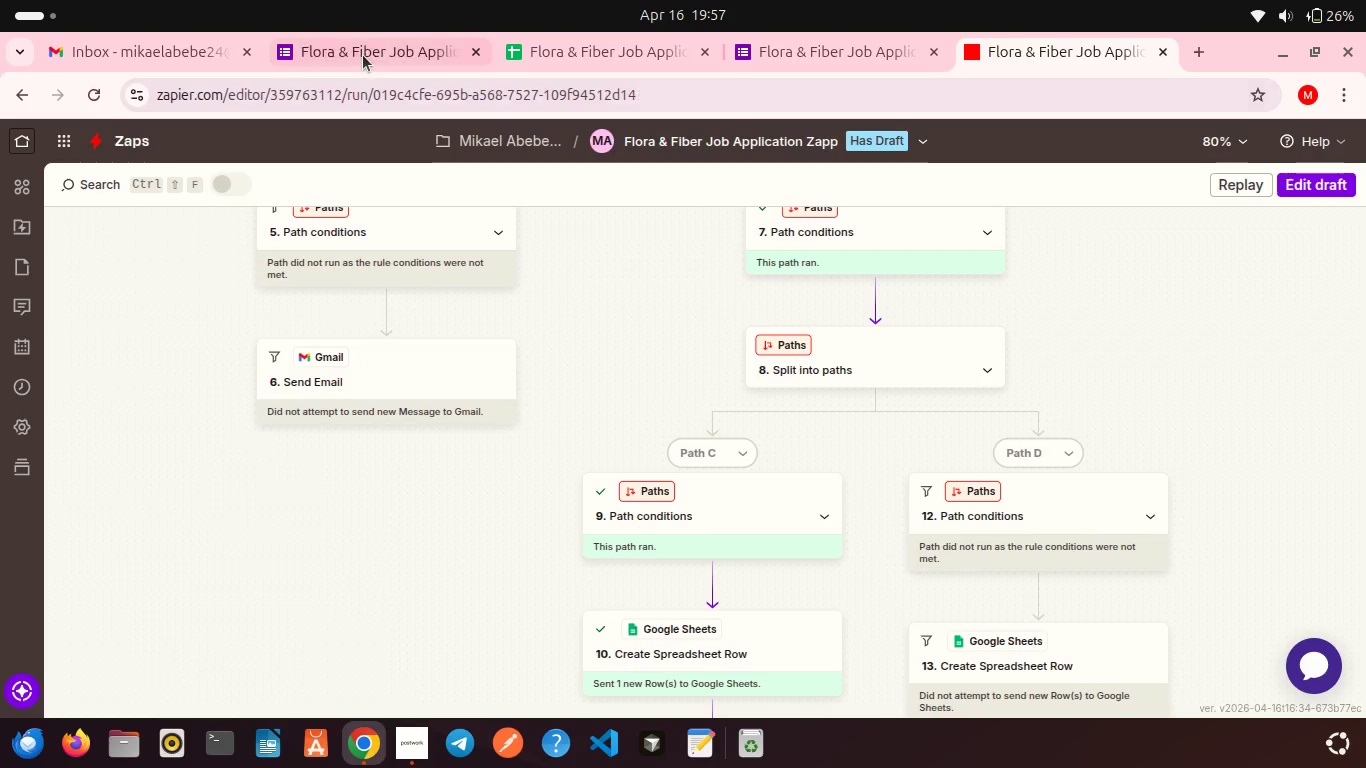 
left_click([363, 55])
 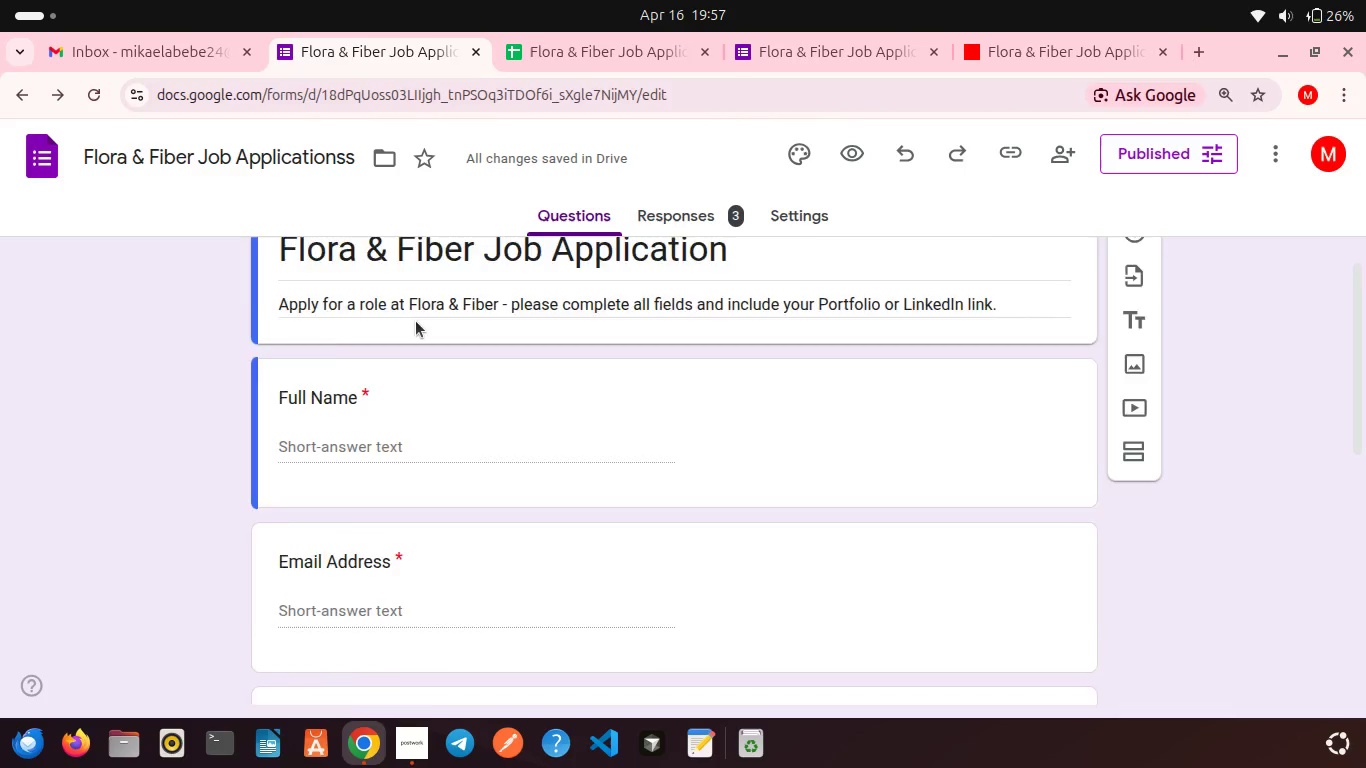 
scroll: coordinate [416, 321], scroll_direction: up, amount: 1.0
 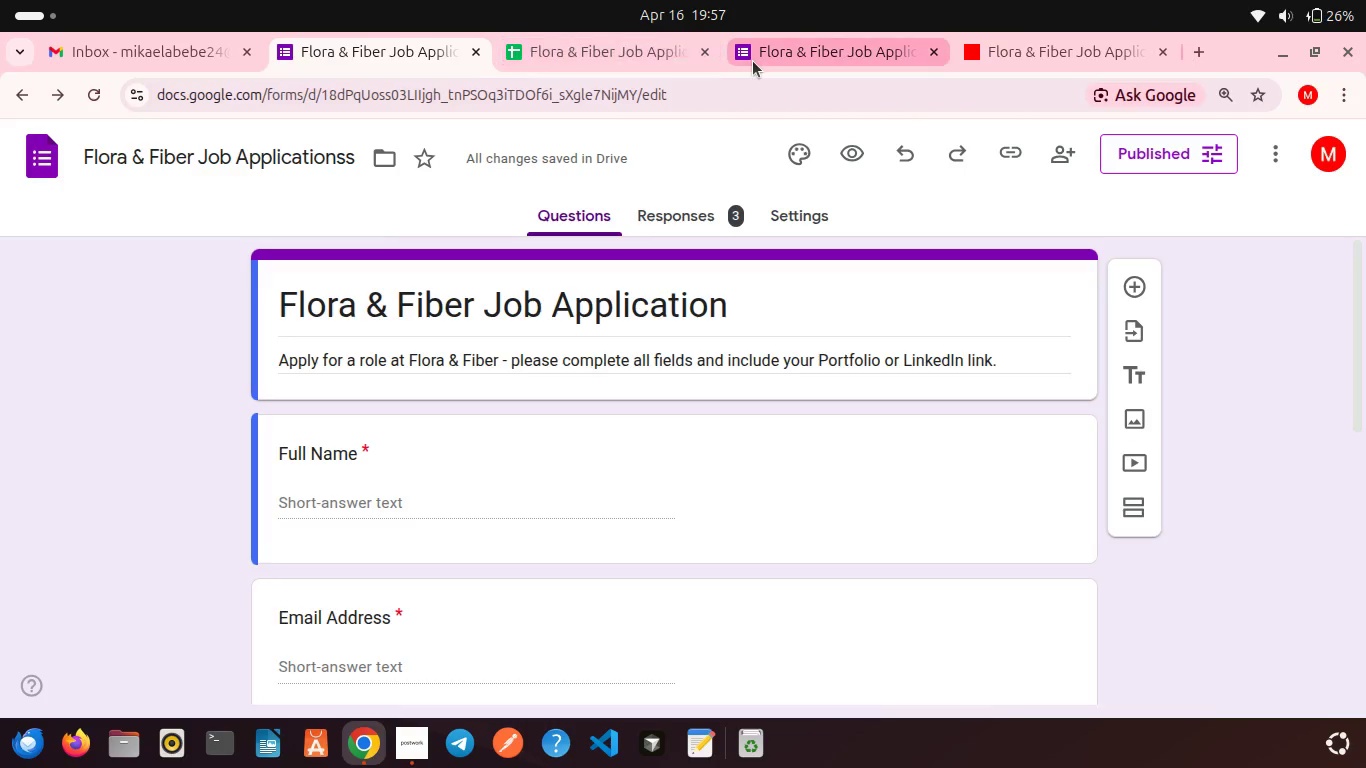 
left_click([753, 61])
 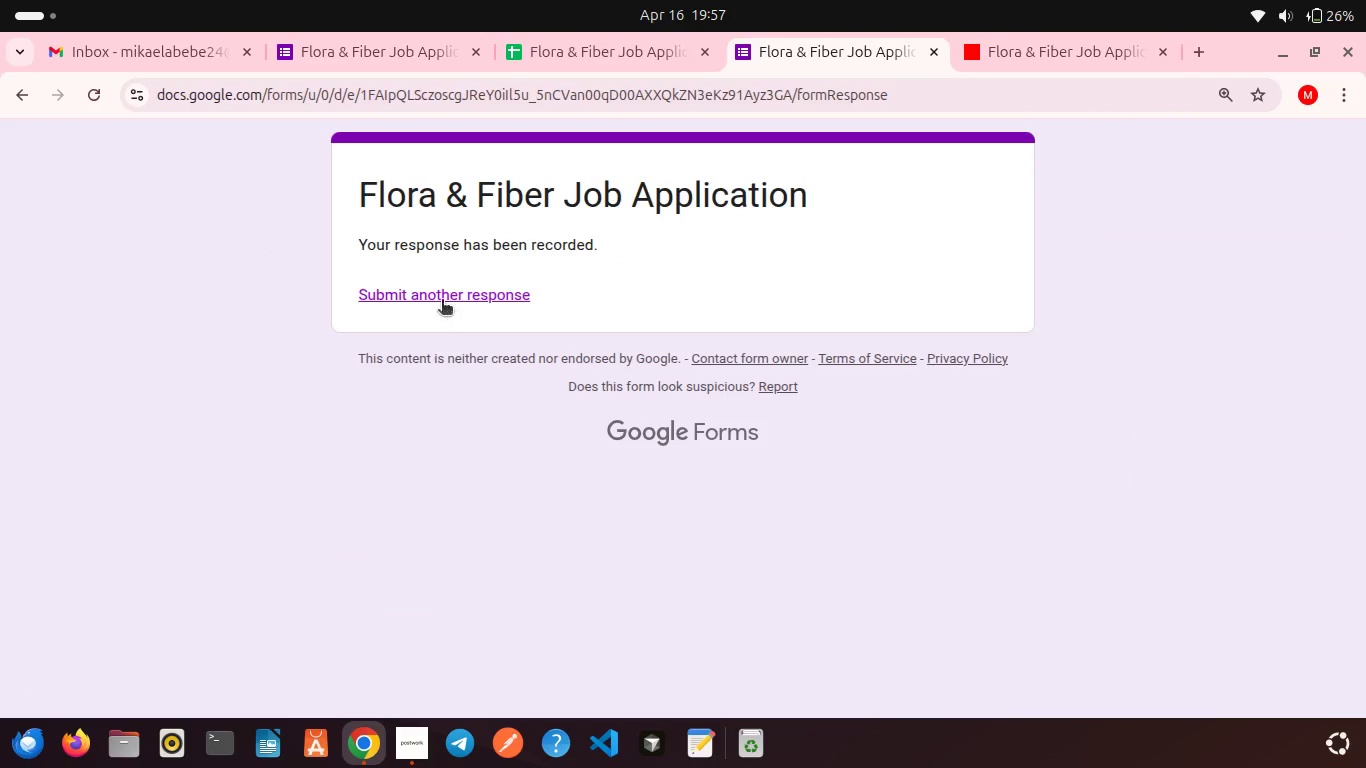 
left_click([439, 298])
 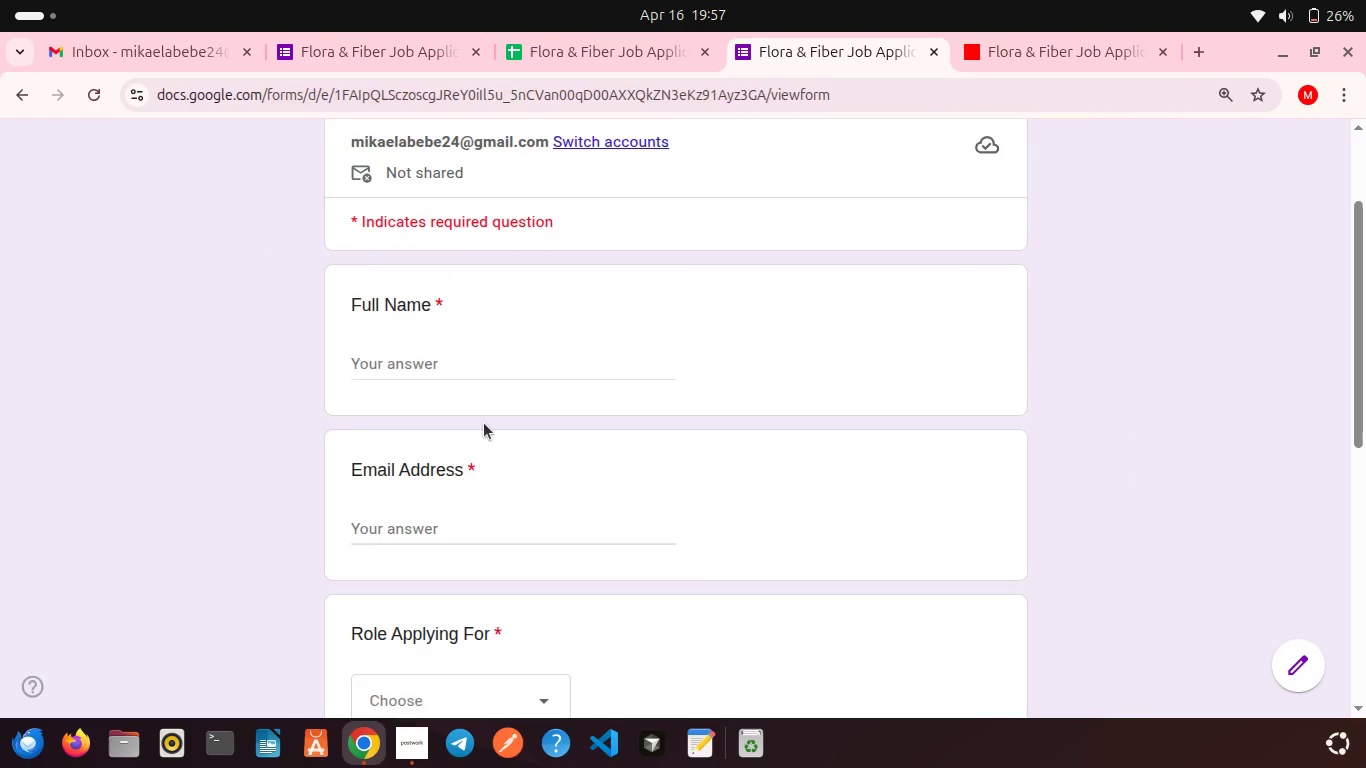 
left_click([444, 349])
 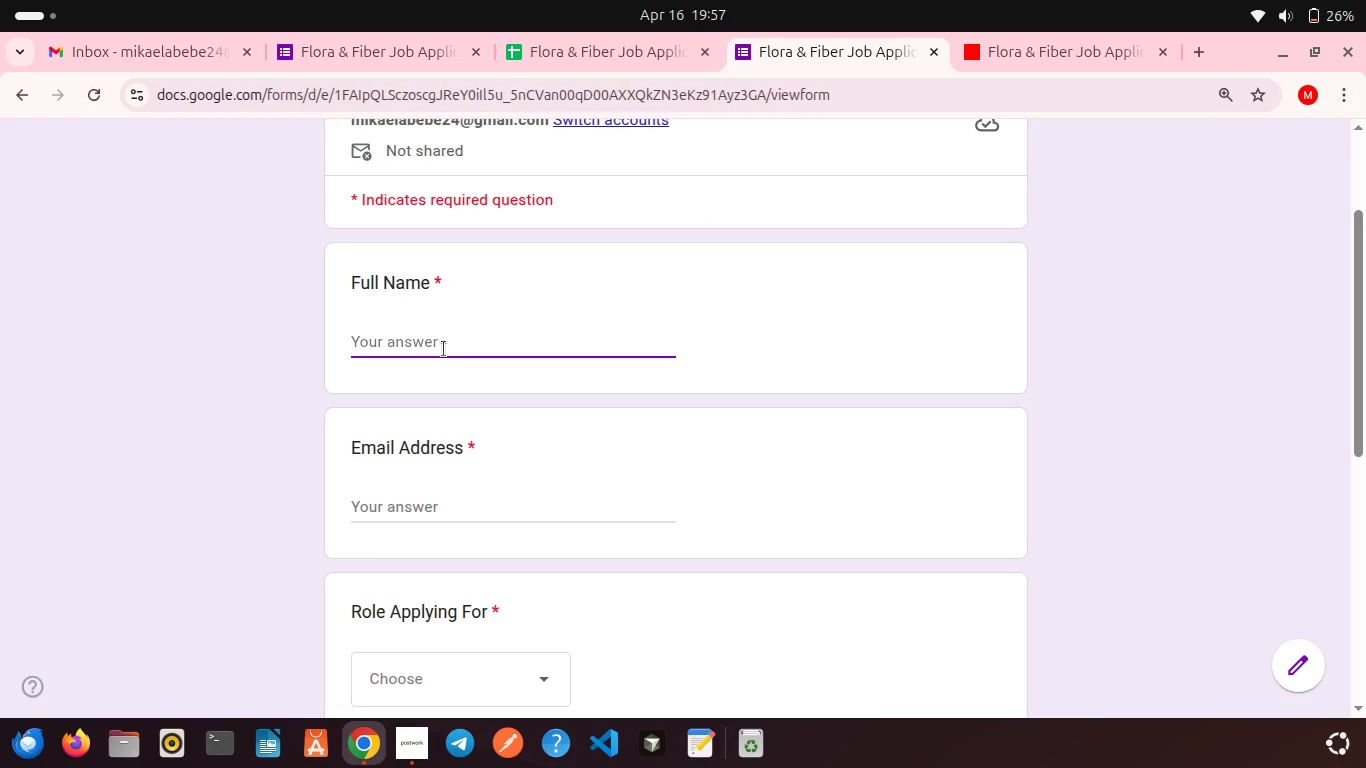 
wait(5.83)
 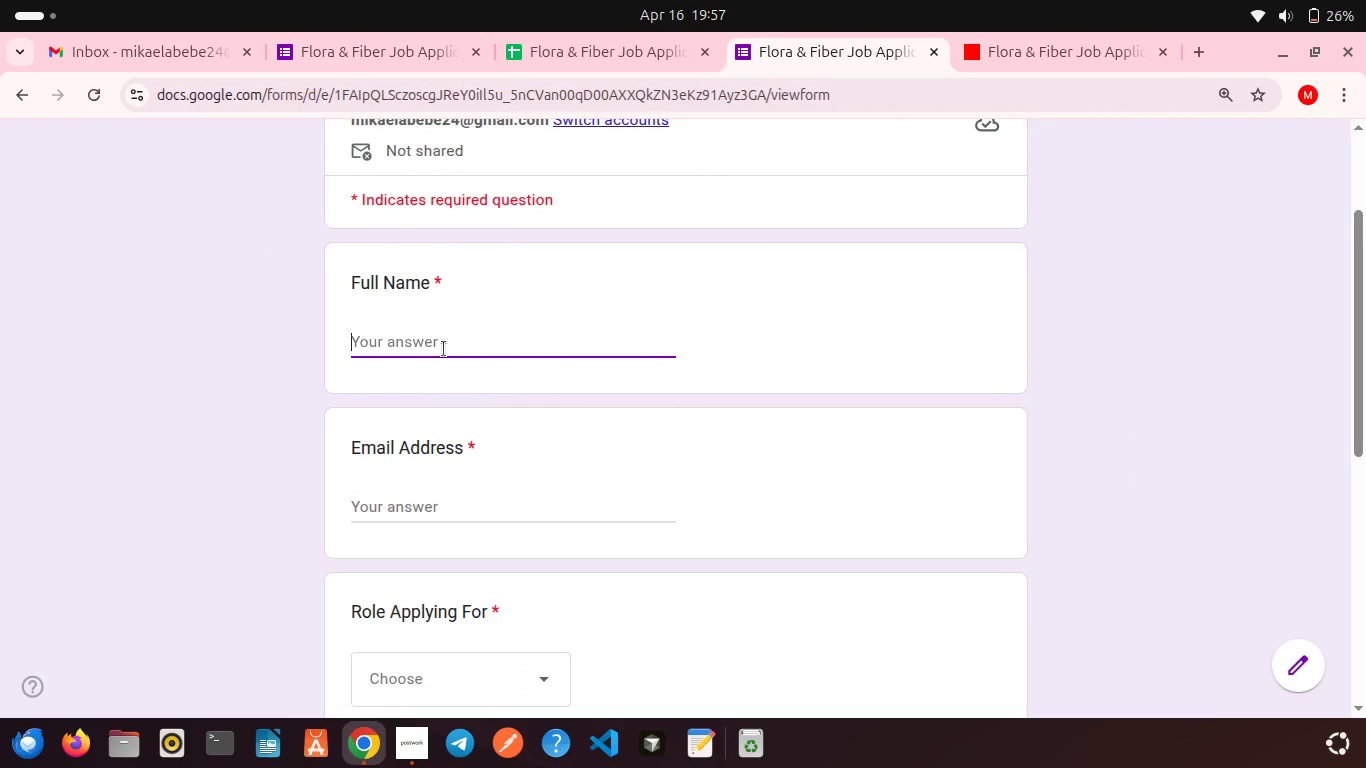 
scroll: coordinate [444, 349], scroll_direction: down, amount: 1.0
 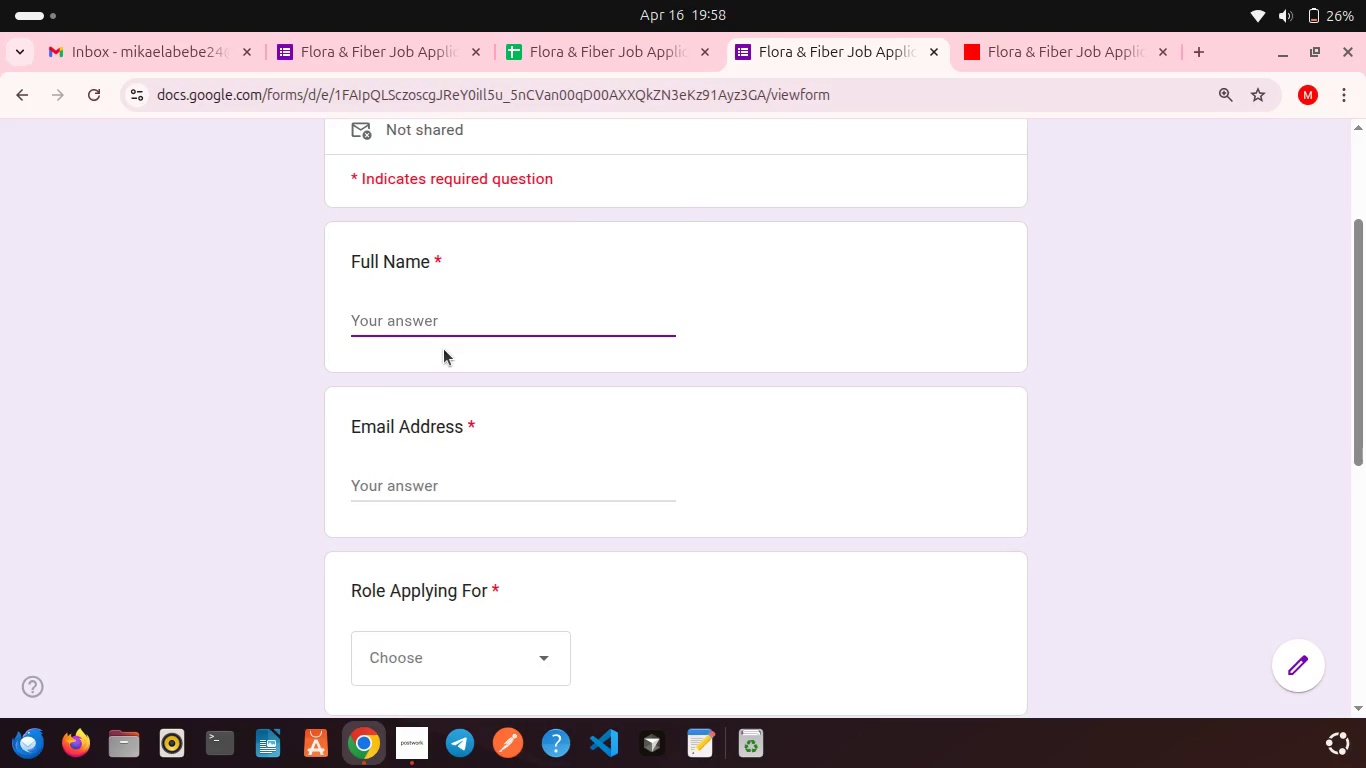 
type(Tewodros mi)
key(Backspace)
key(Backspace)
type(Misawoy)
 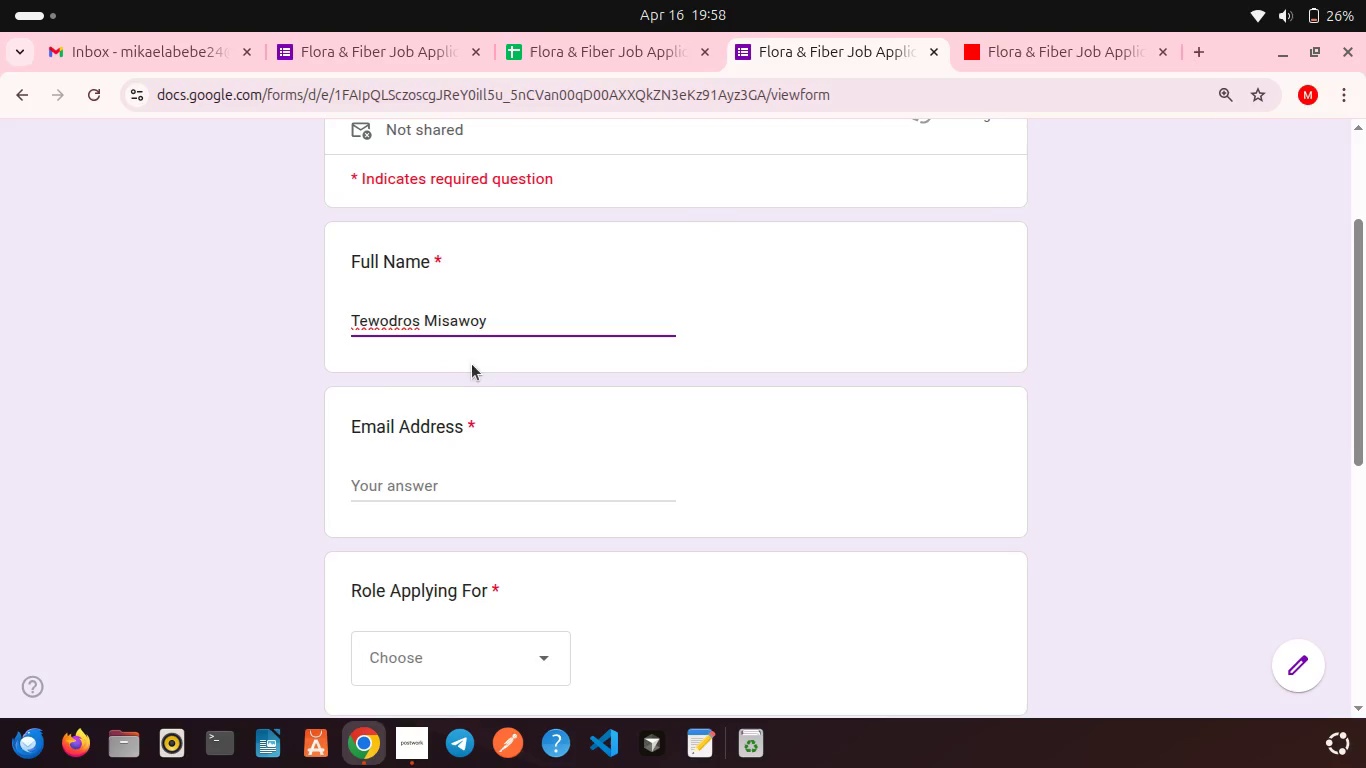 
left_click([434, 482])
 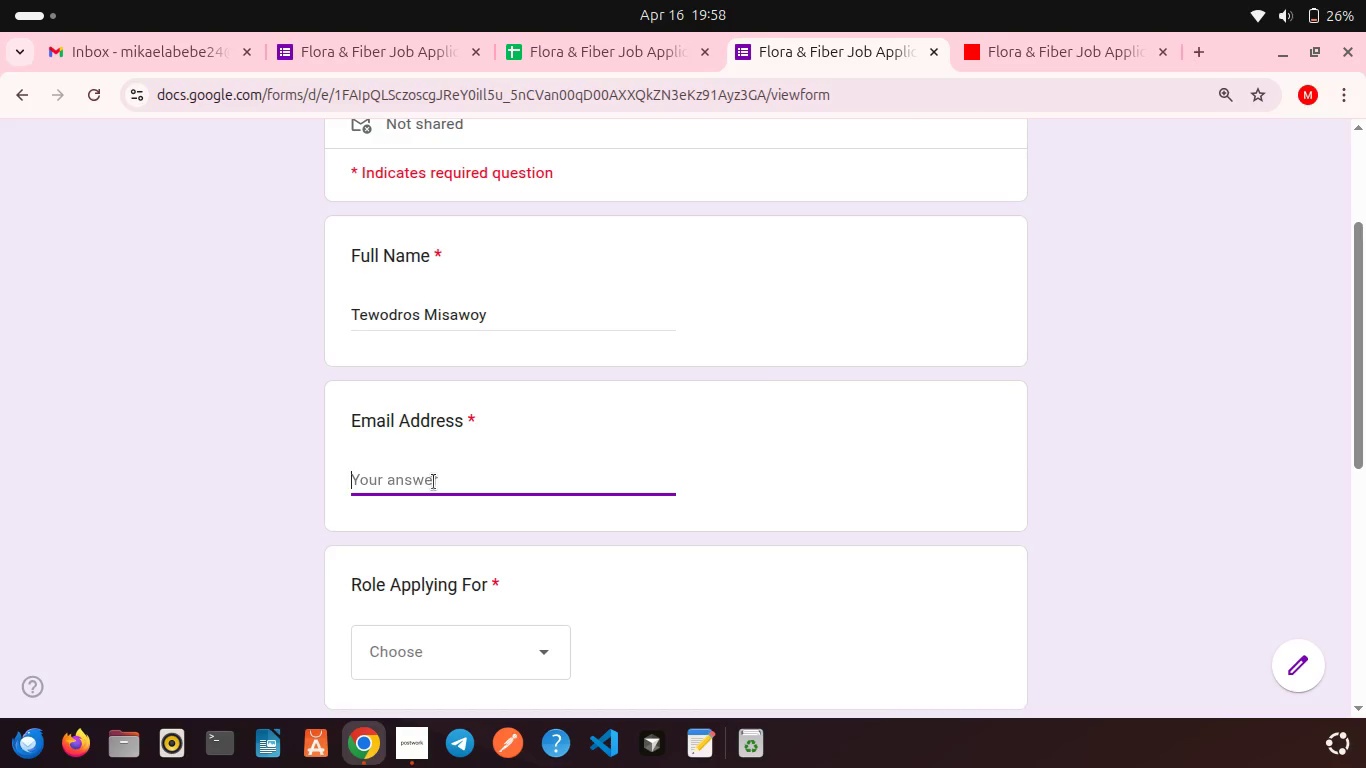 
type(te@gmail.com)
 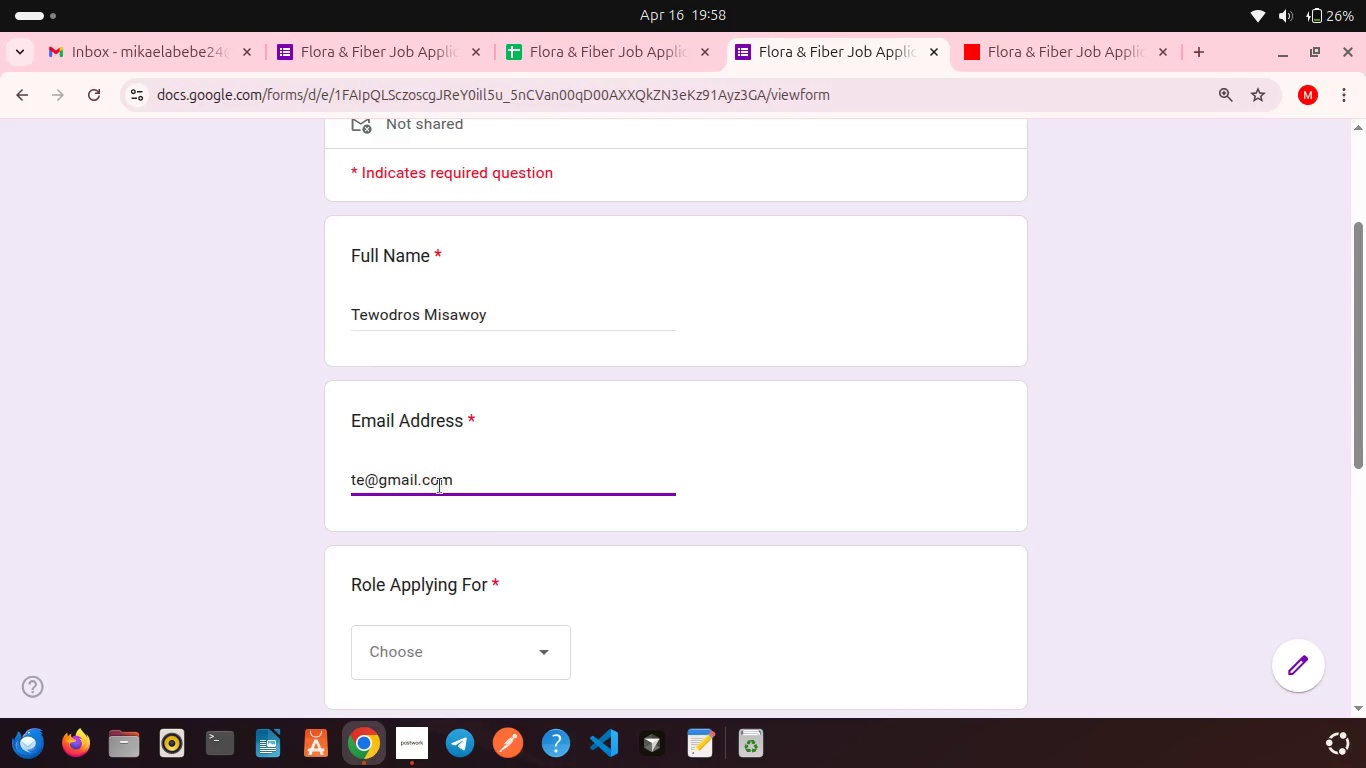 
scroll: coordinate [489, 512], scroll_direction: down, amount: 1.0
 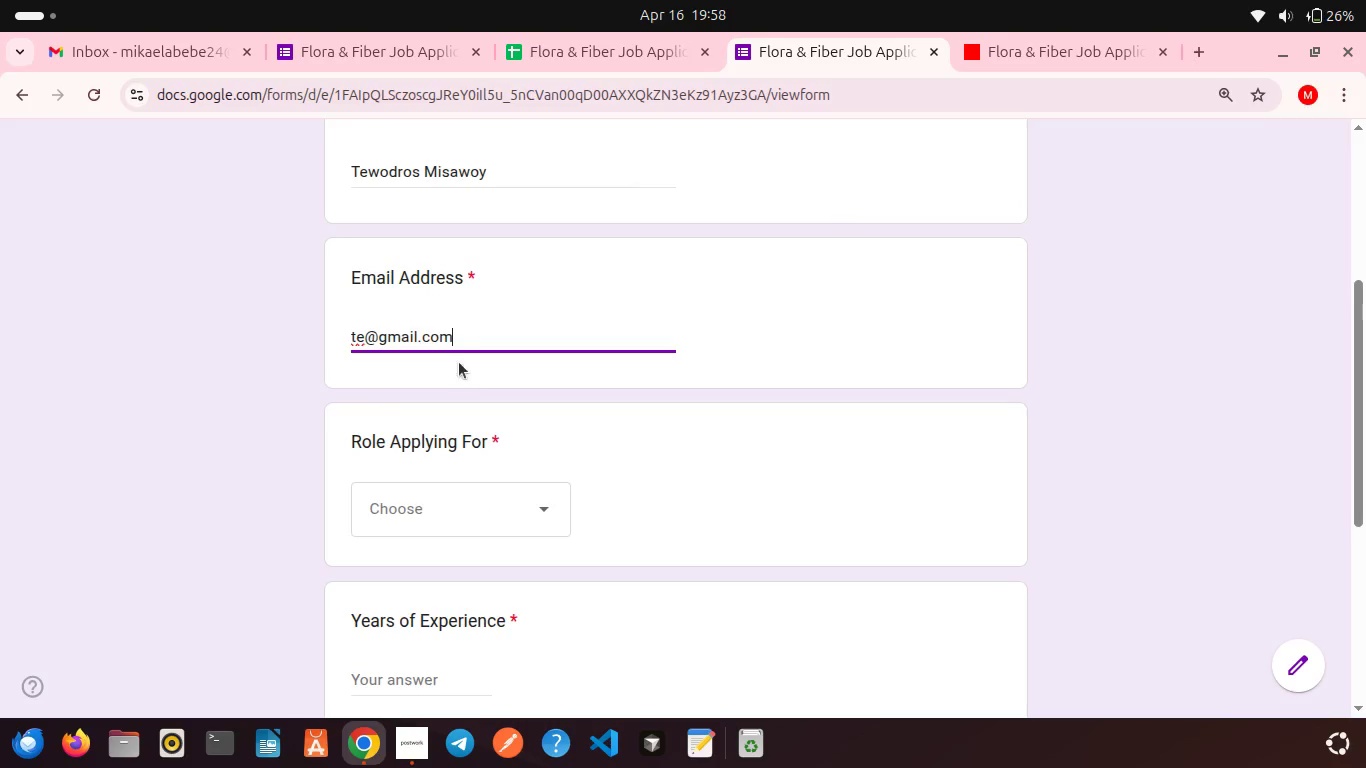 
left_click_drag(start_coordinate=[459, 342], to_coordinate=[299, 341])
 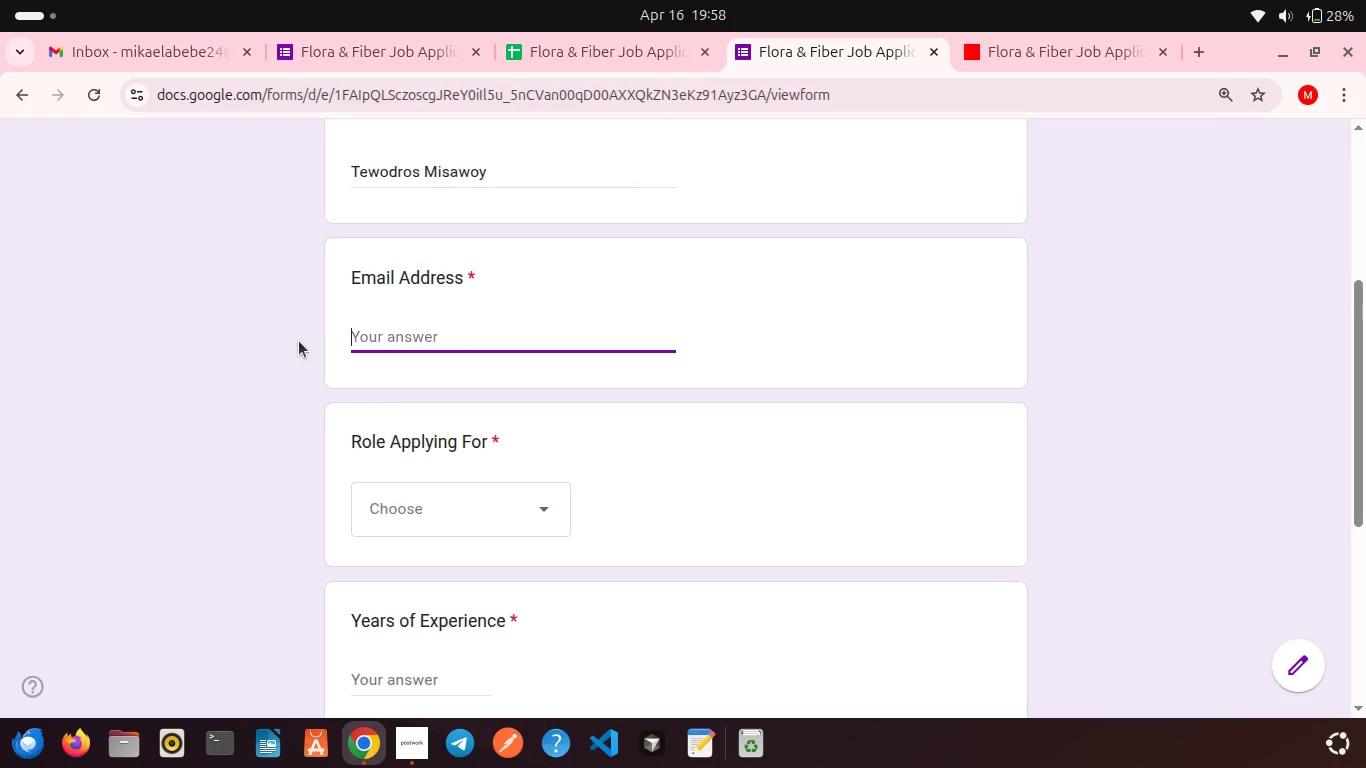 
key(Backspace)
 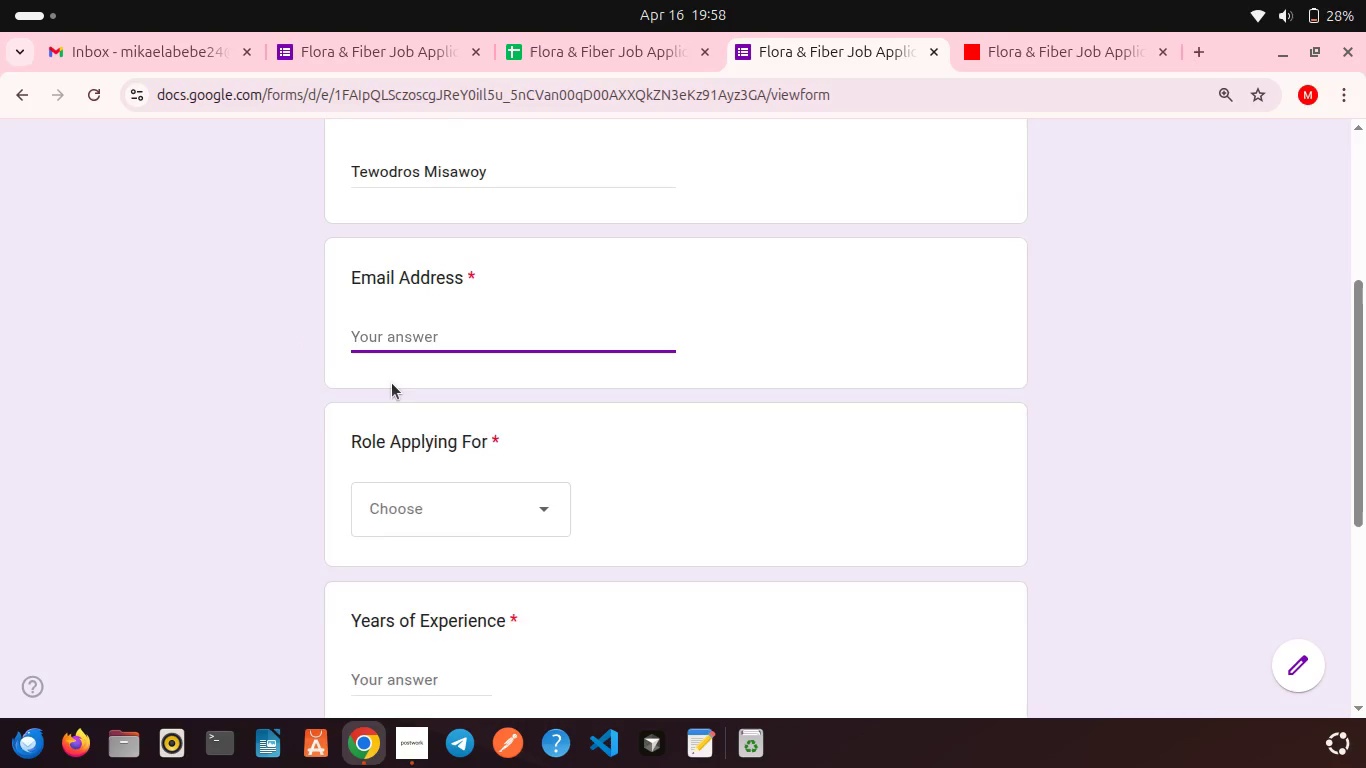 
left_click([392, 383])
 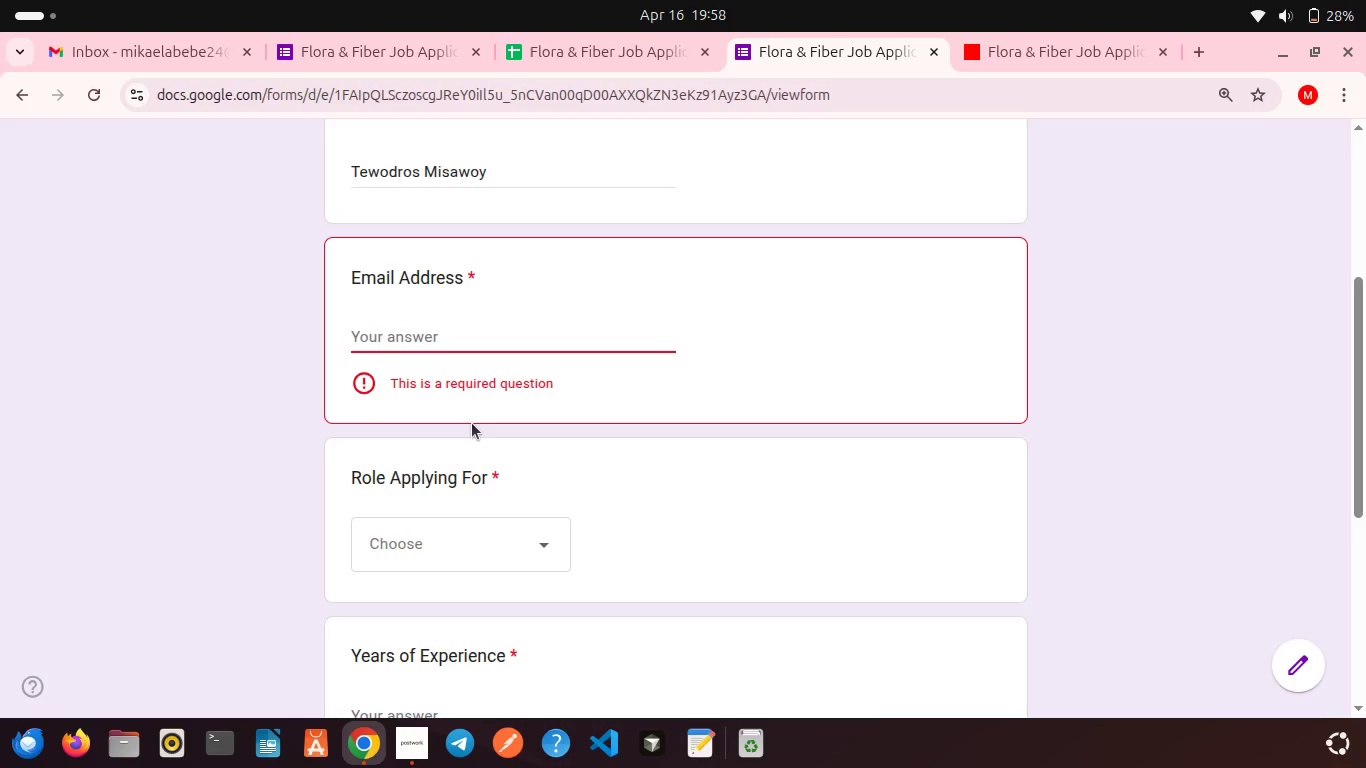 
scroll: coordinate [472, 423], scroll_direction: down, amount: 1.0
 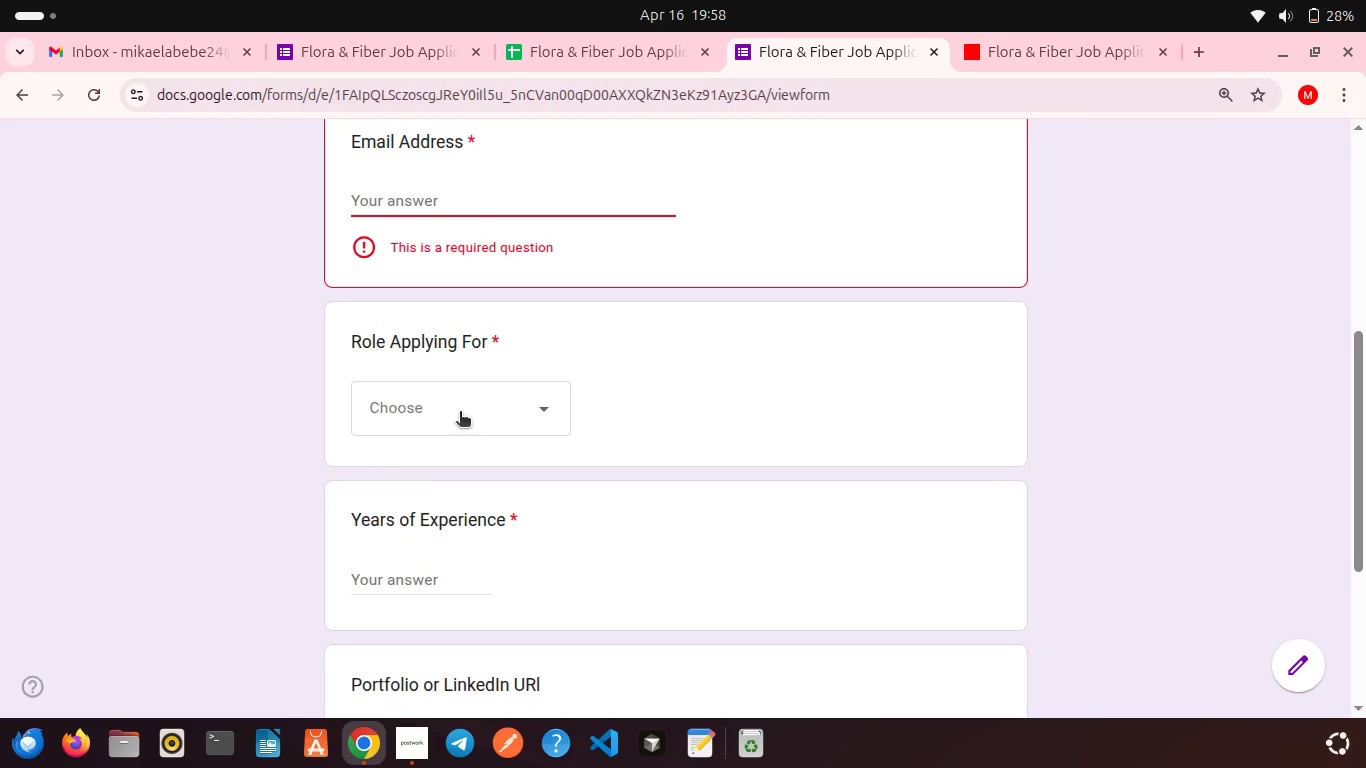 
left_click([460, 413])
 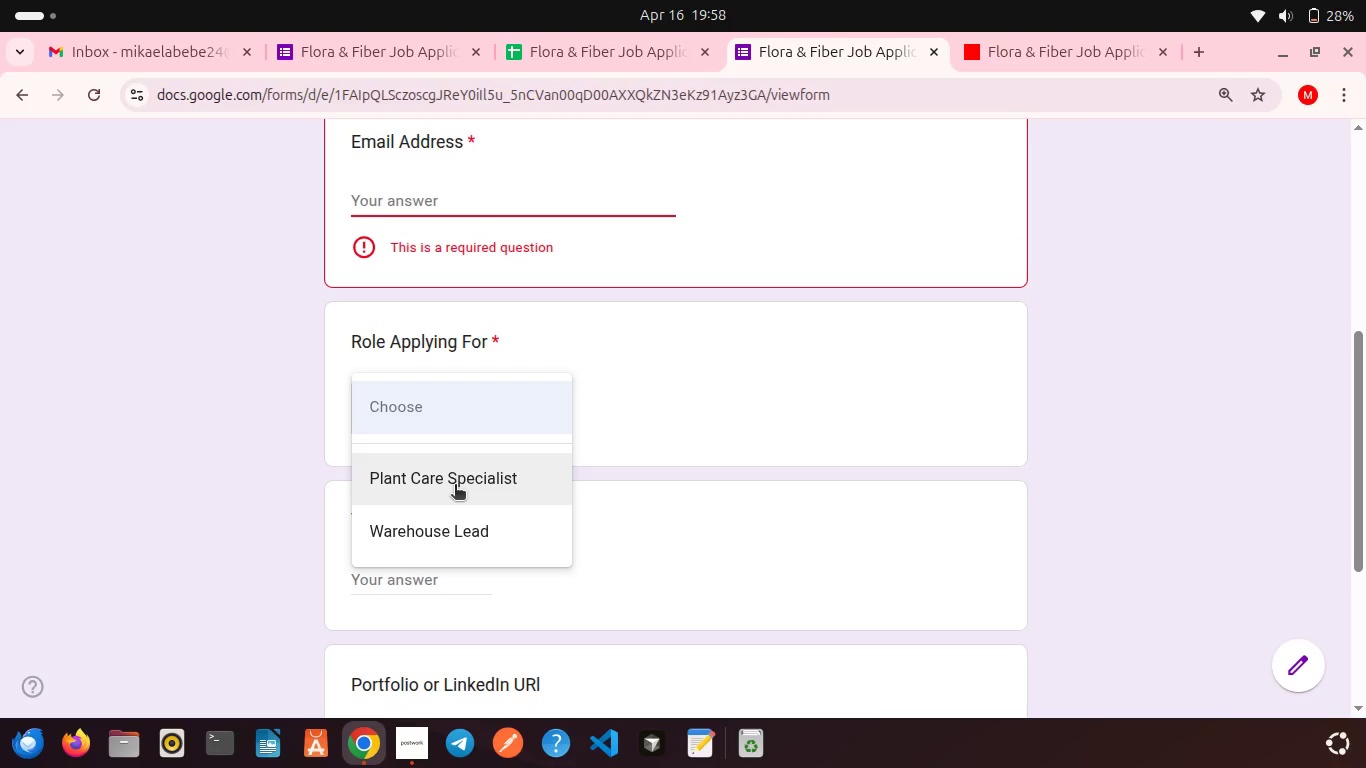 
left_click([455, 486])
 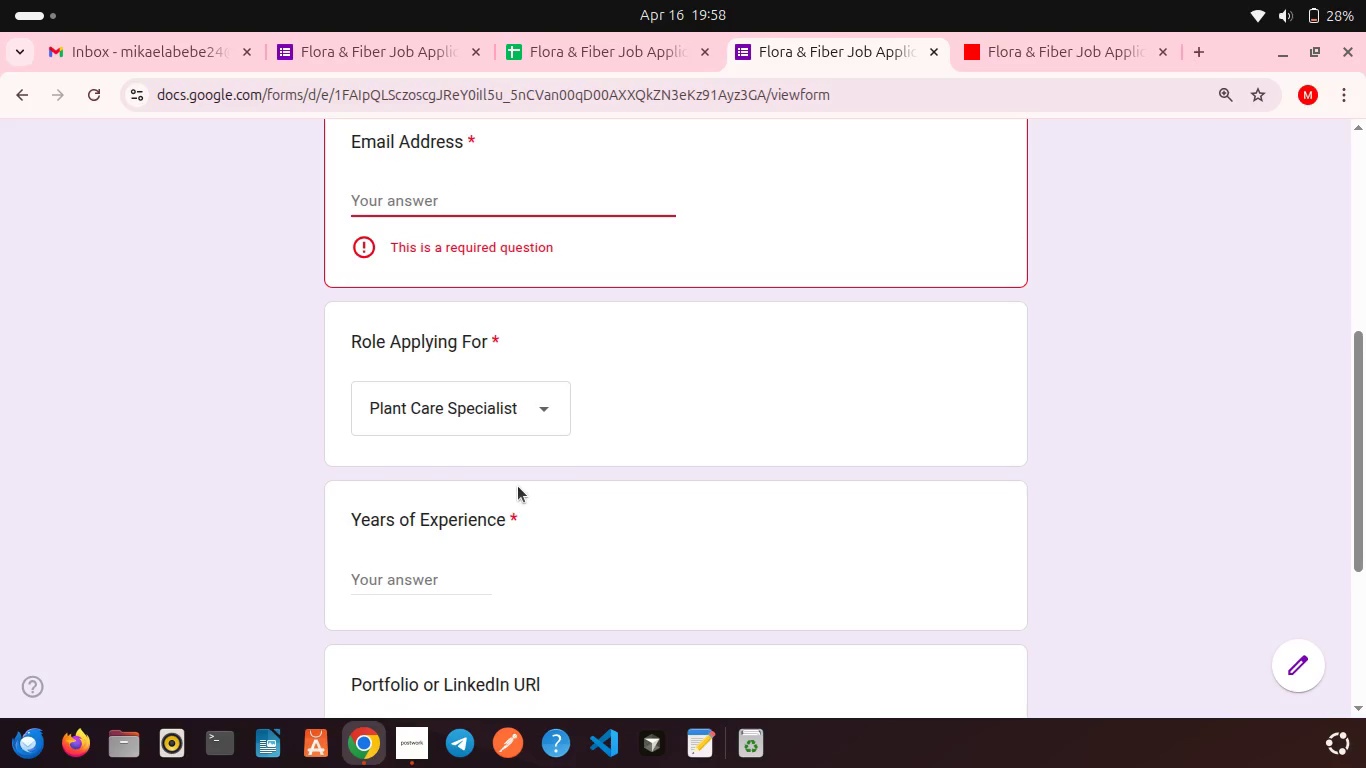 
scroll: coordinate [518, 486], scroll_direction: down, amount: 2.0
 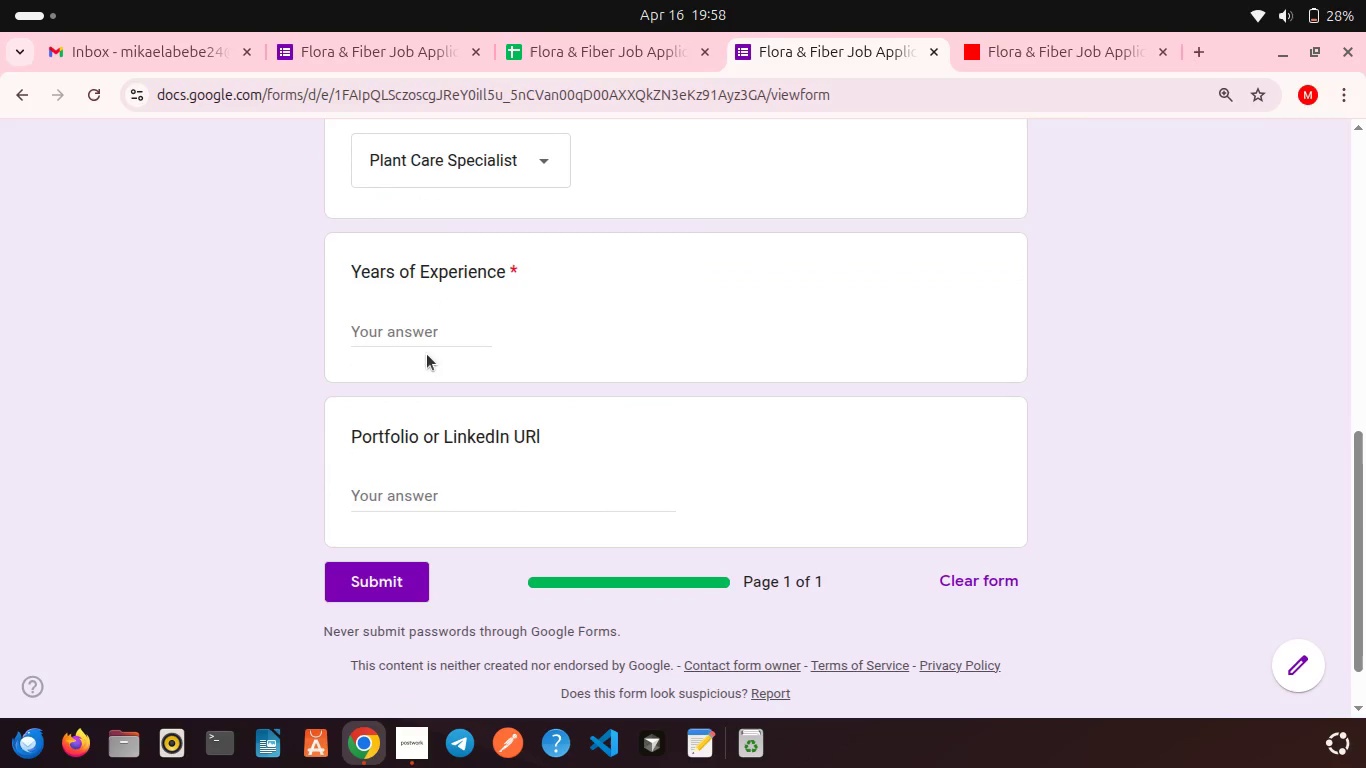 
left_click([403, 326])
 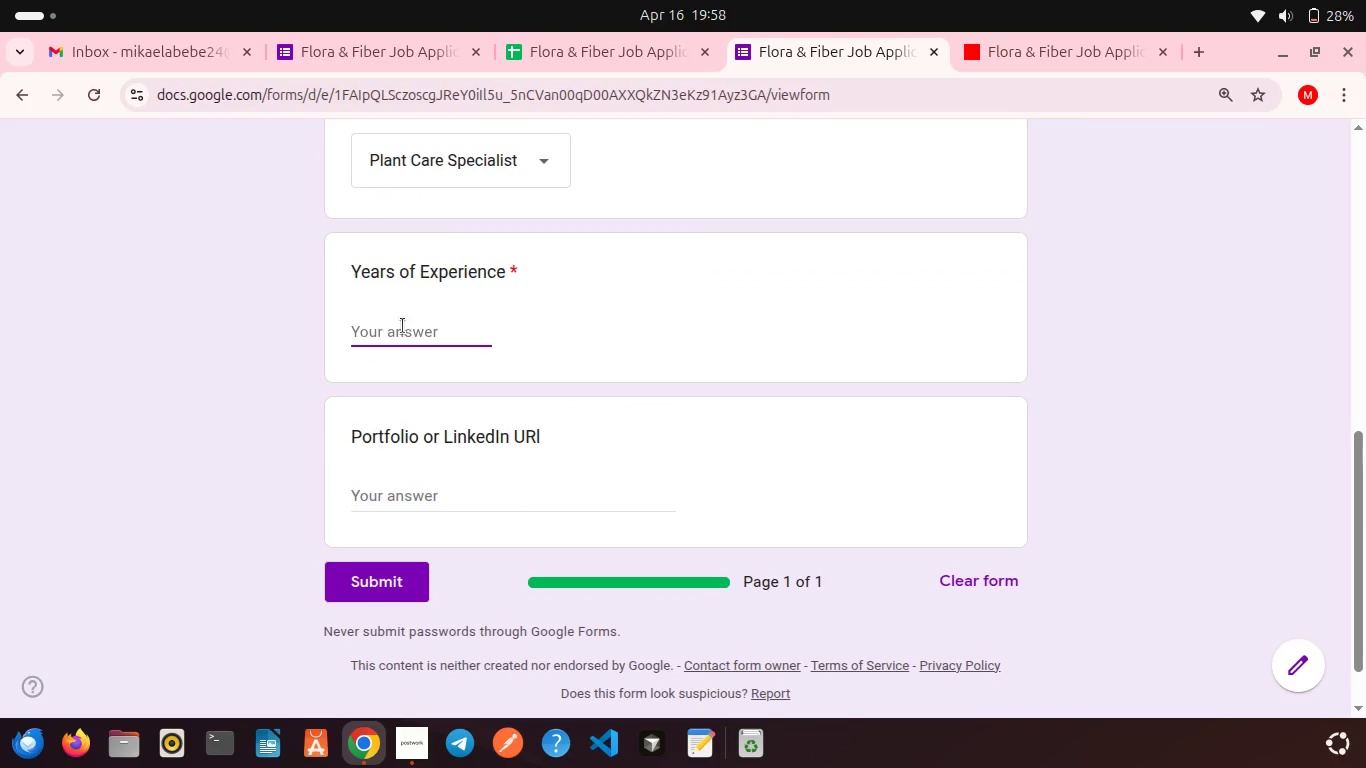 
type(rrr)
 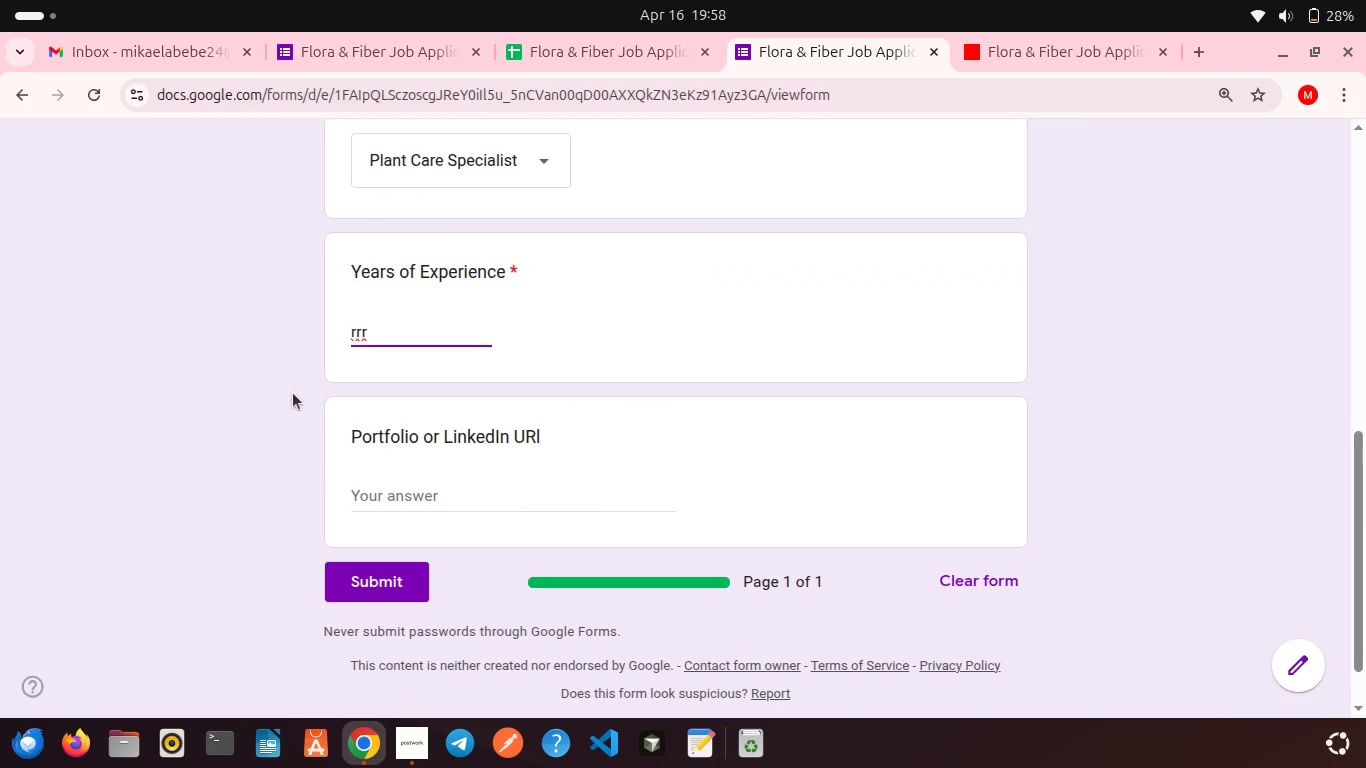 
left_click([293, 394])
 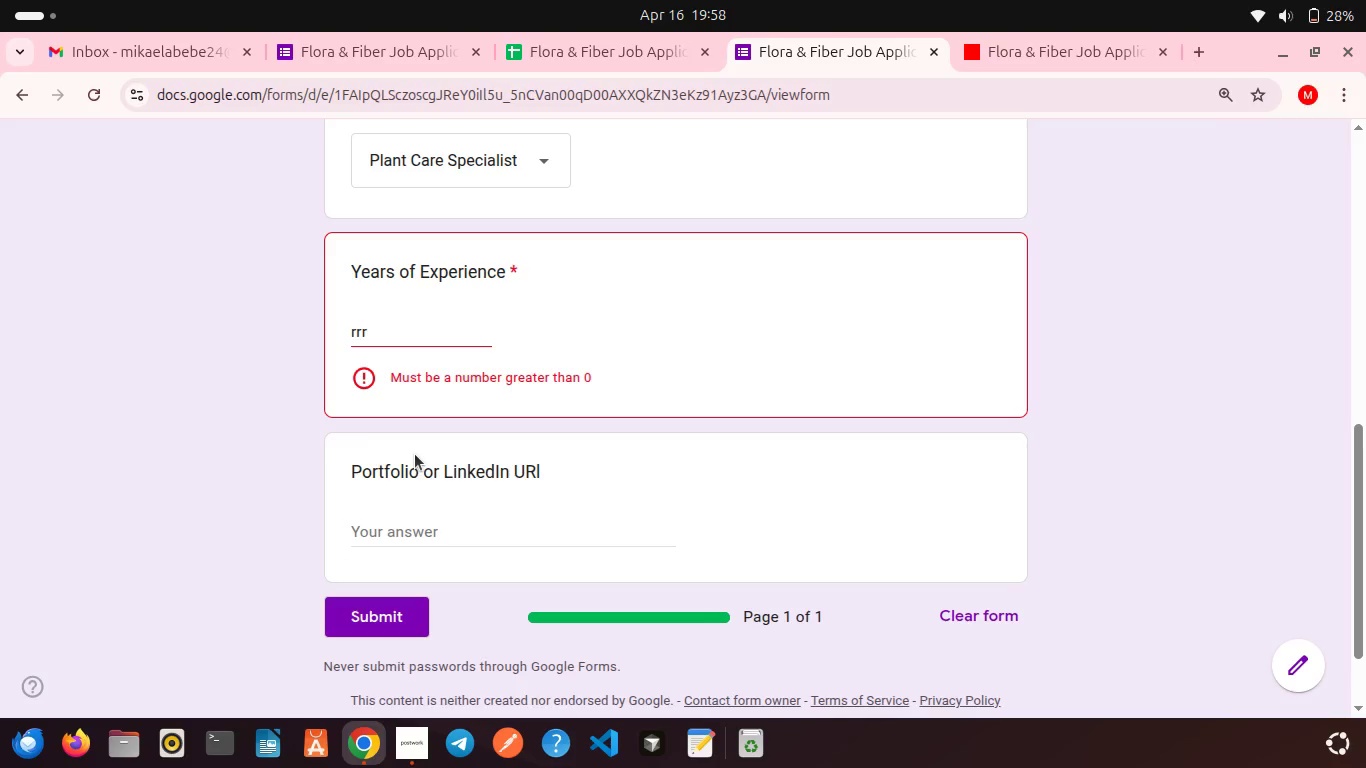 
left_click([430, 537])
 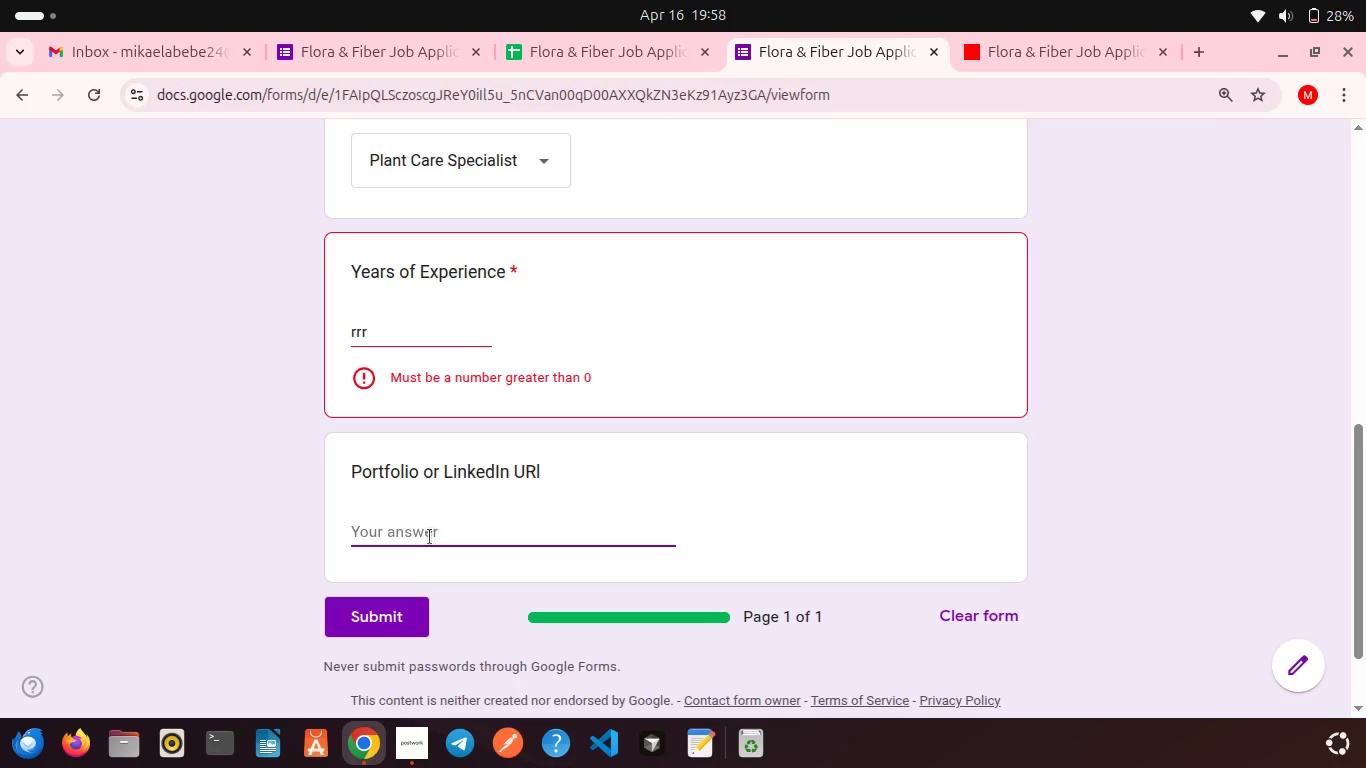 
type(ggg)
 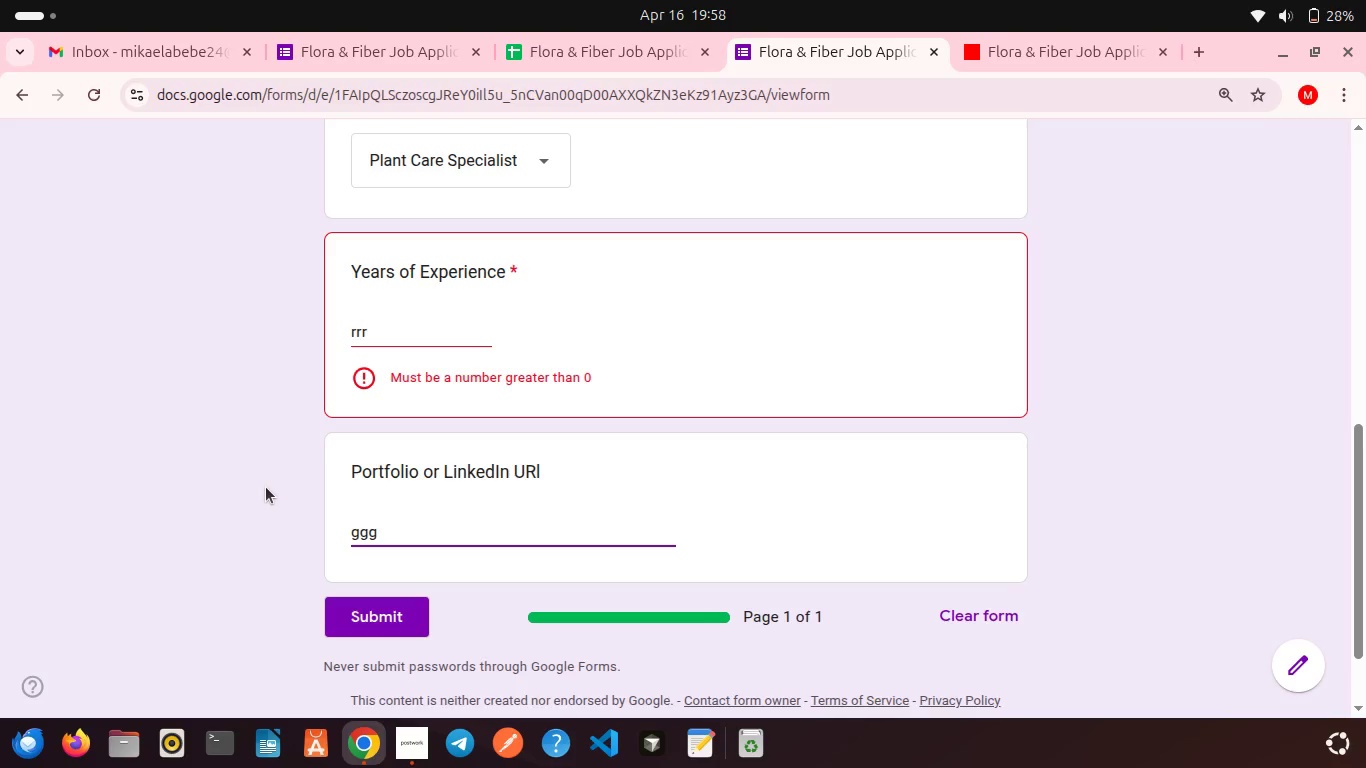 
left_click([266, 487])
 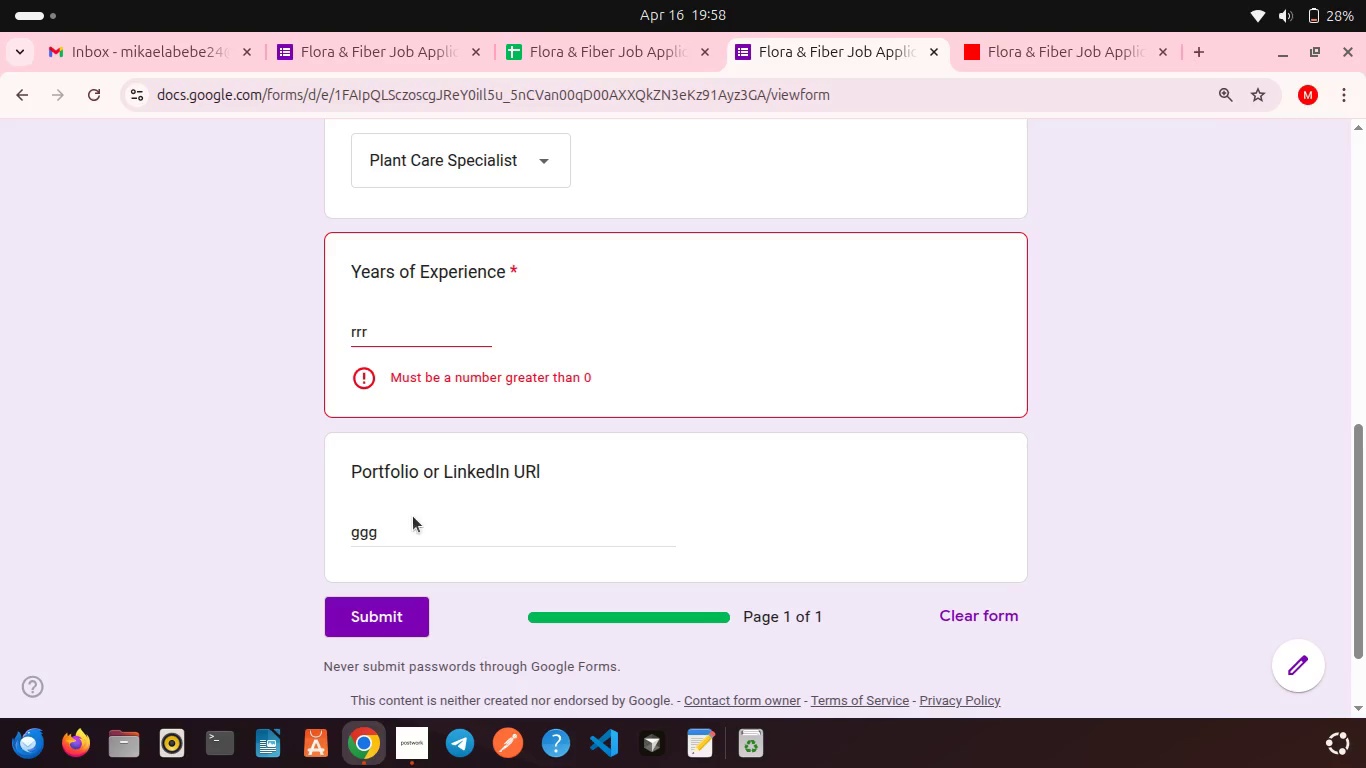 
left_click([417, 528])
 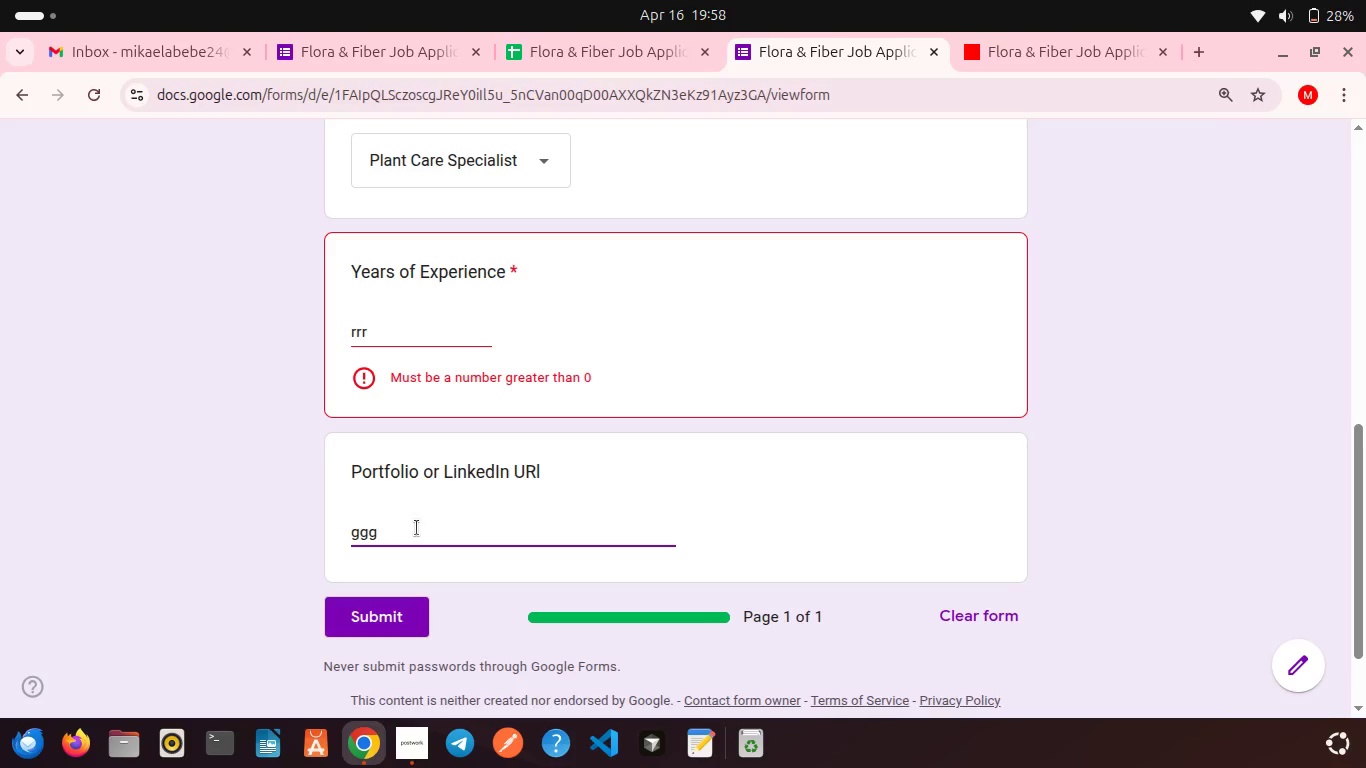 
key(Backspace)
 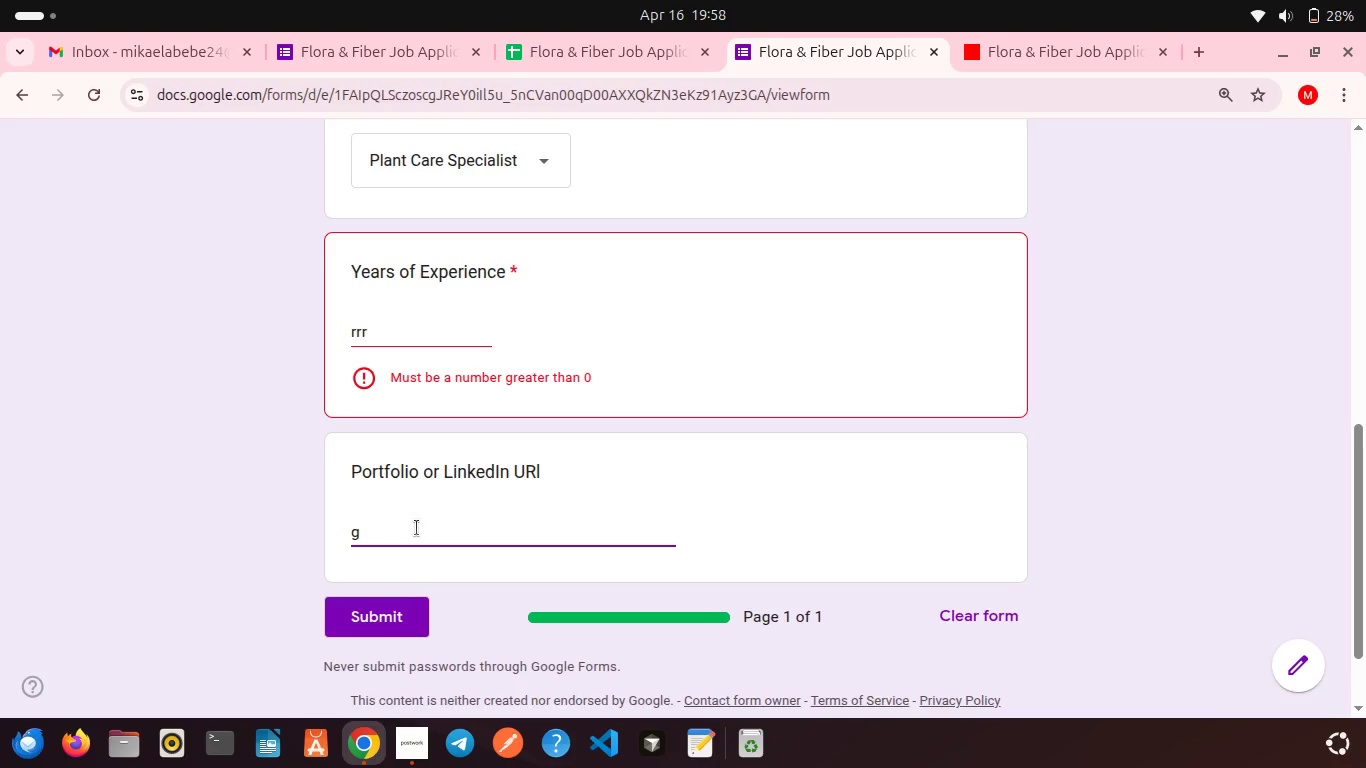 
key(Backspace)
 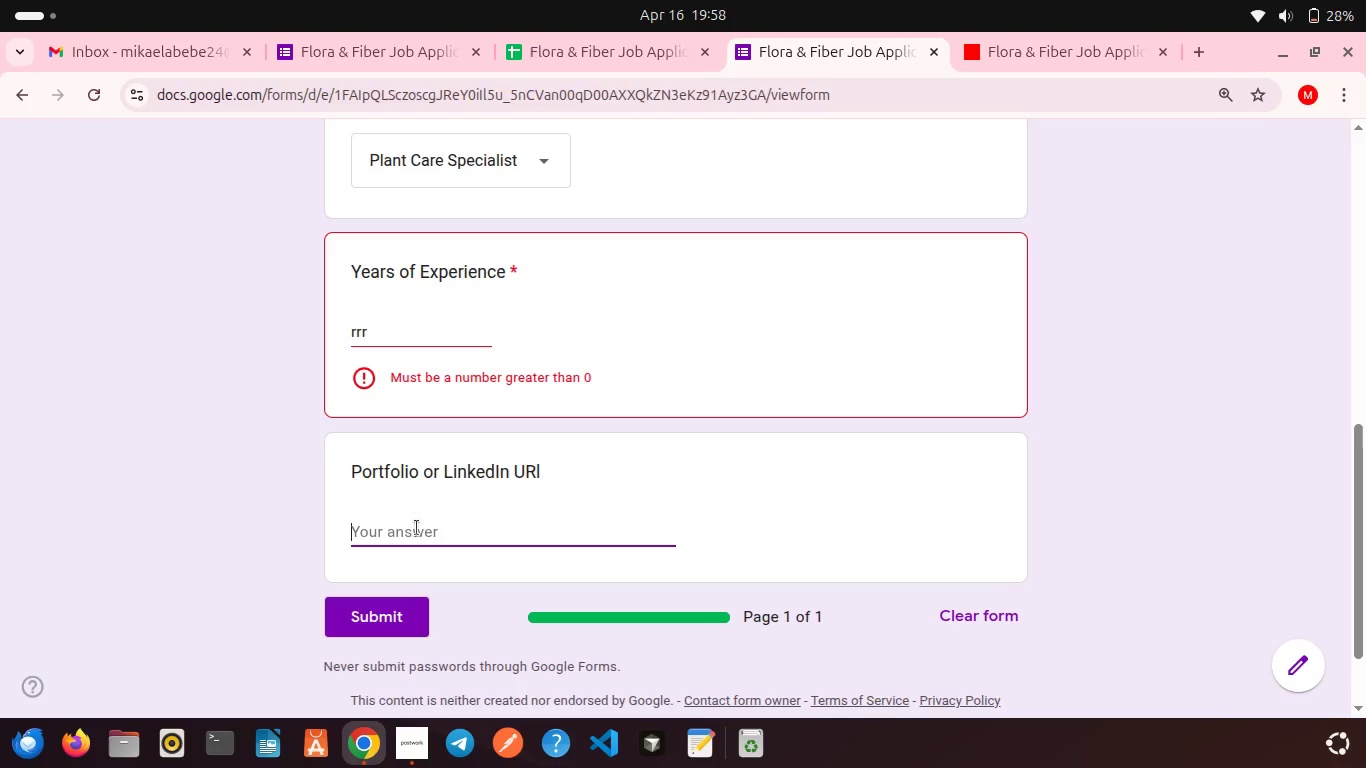 
key(Backspace)
 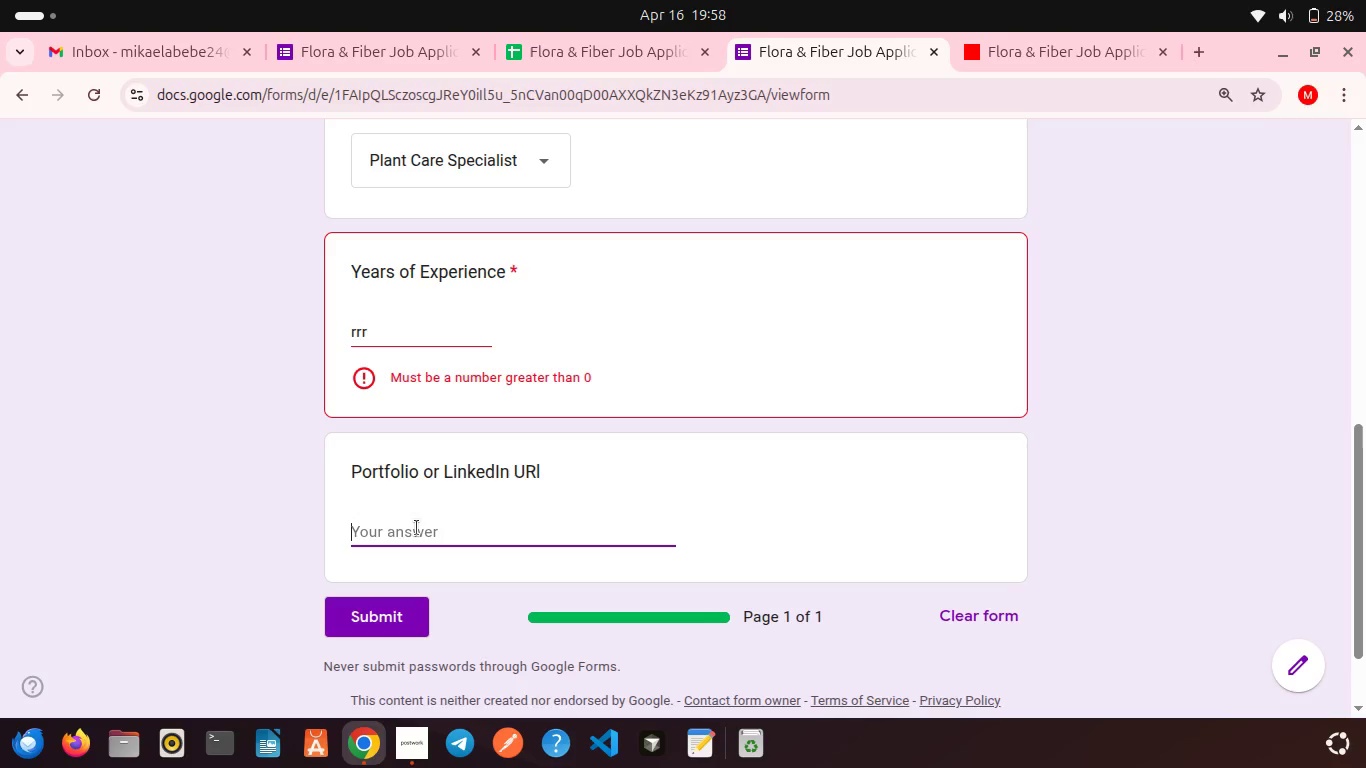 
key(Backspace)
 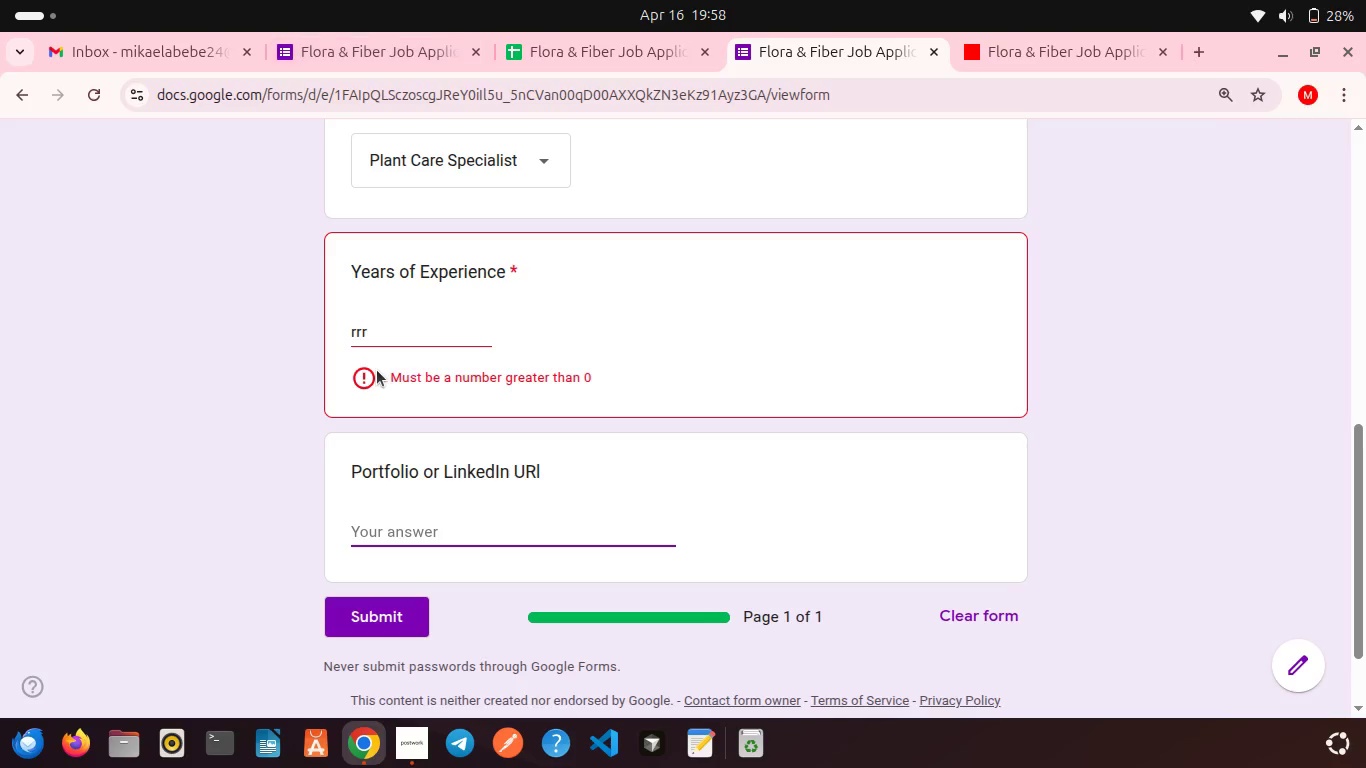 
left_click([376, 336])
 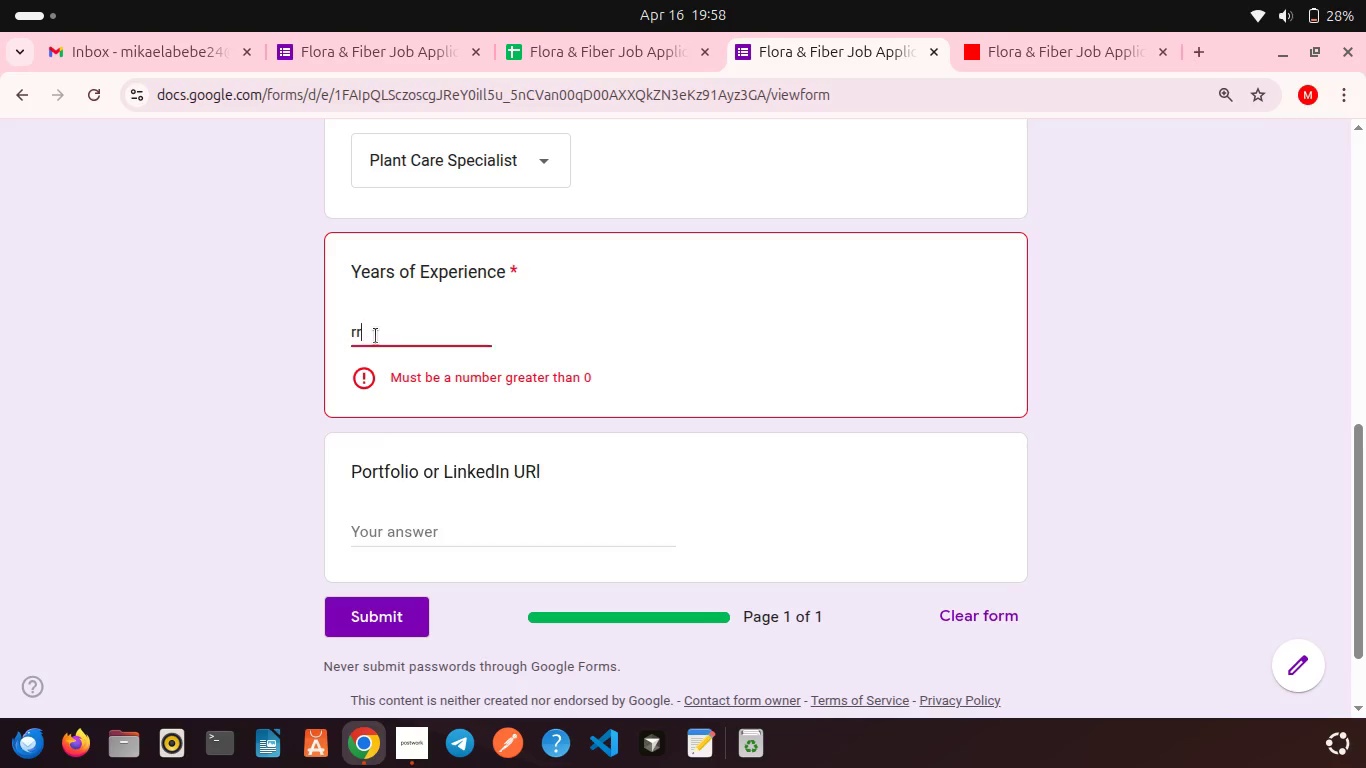 
key(Backspace)
 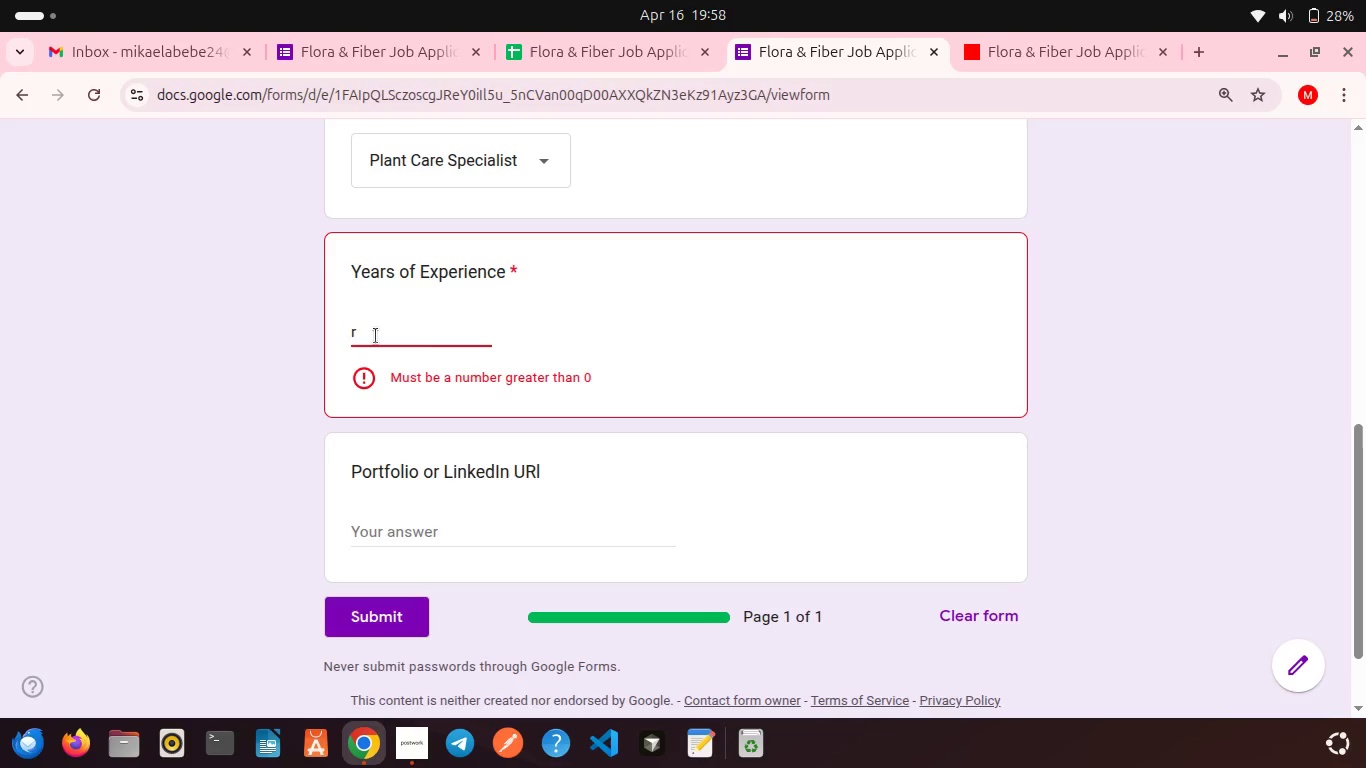 
key(Backspace)
 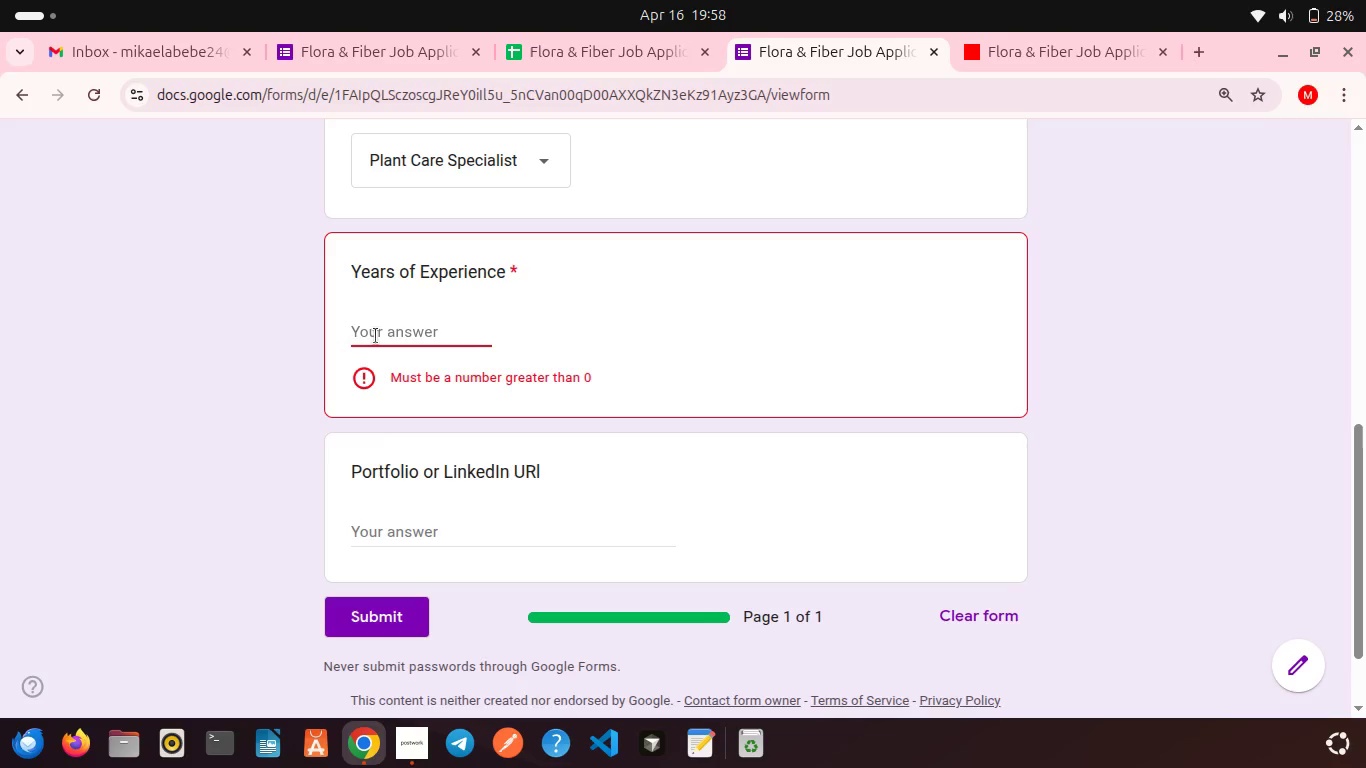 
key(Backspace)
 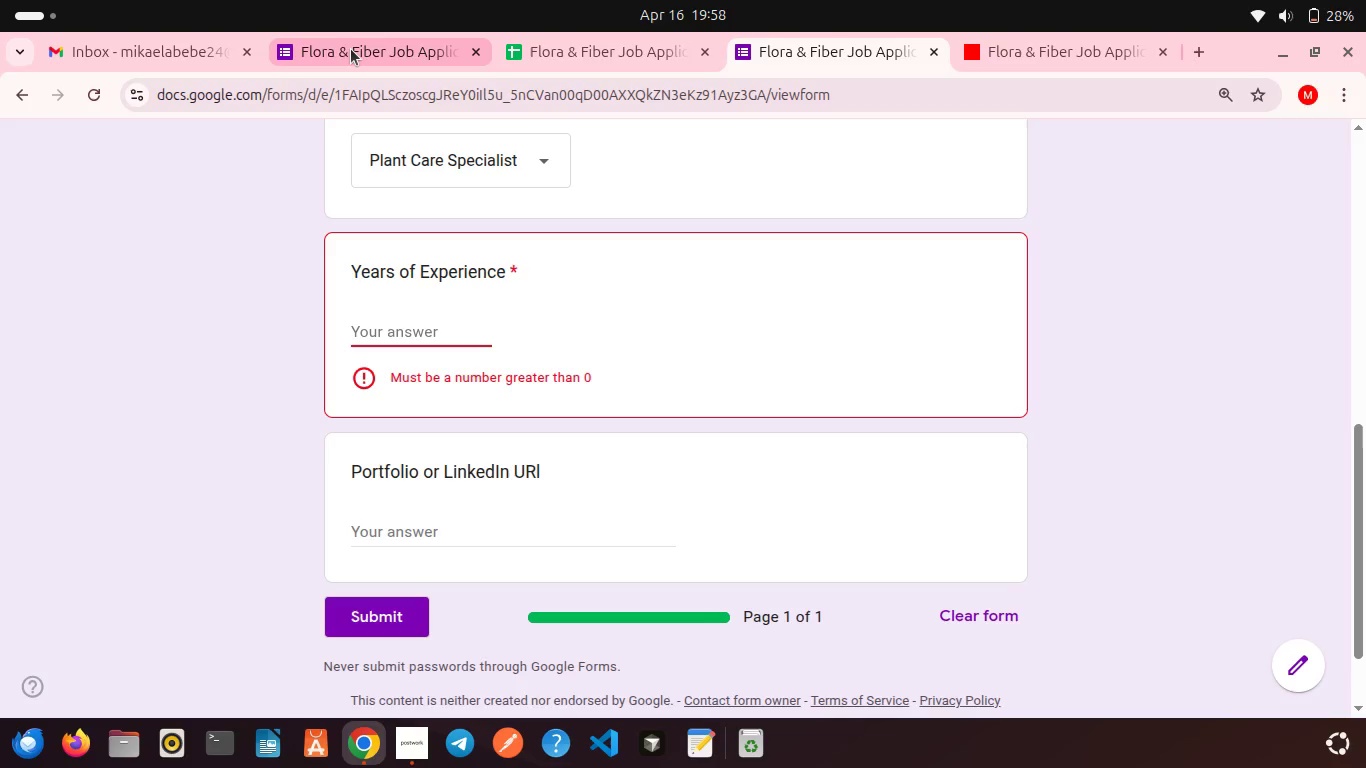 
left_click([351, 49])
 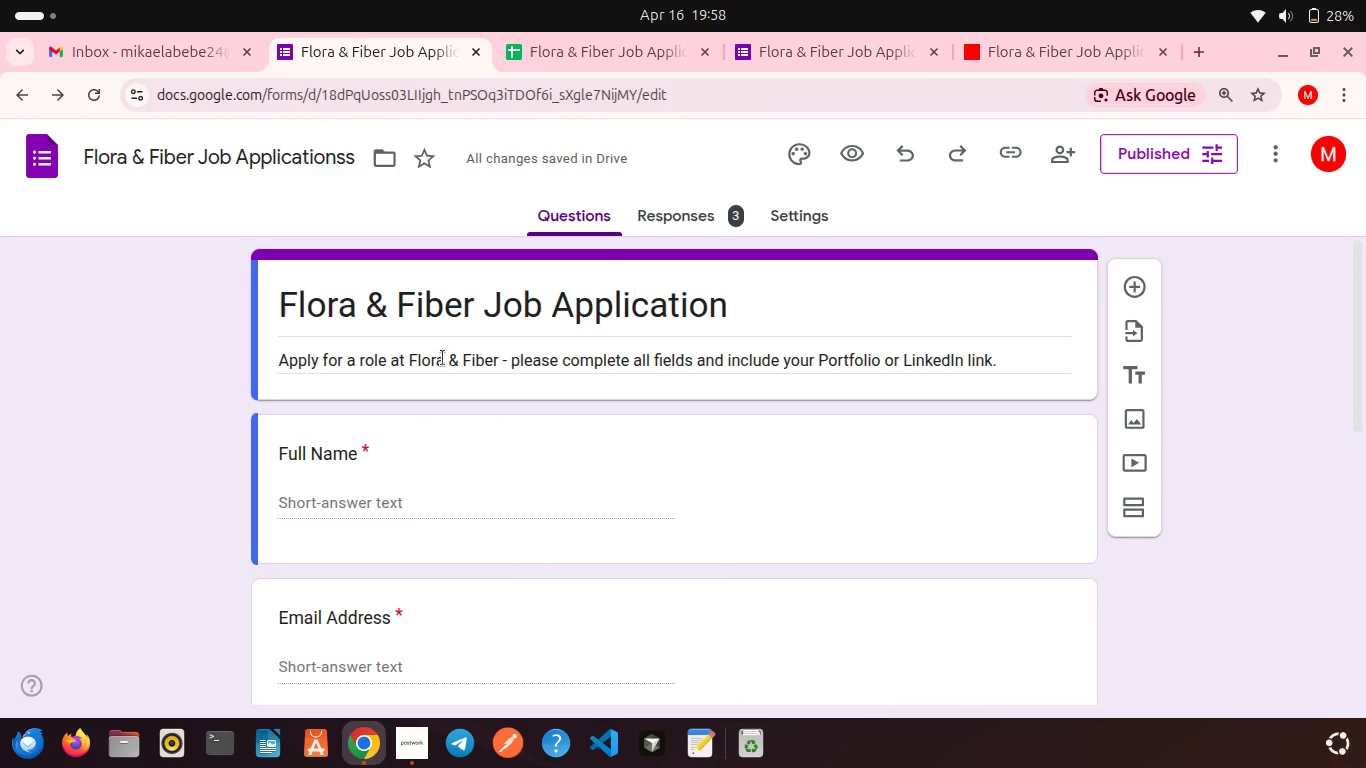 
scroll: coordinate [485, 476], scroll_direction: down, amount: 9.0
 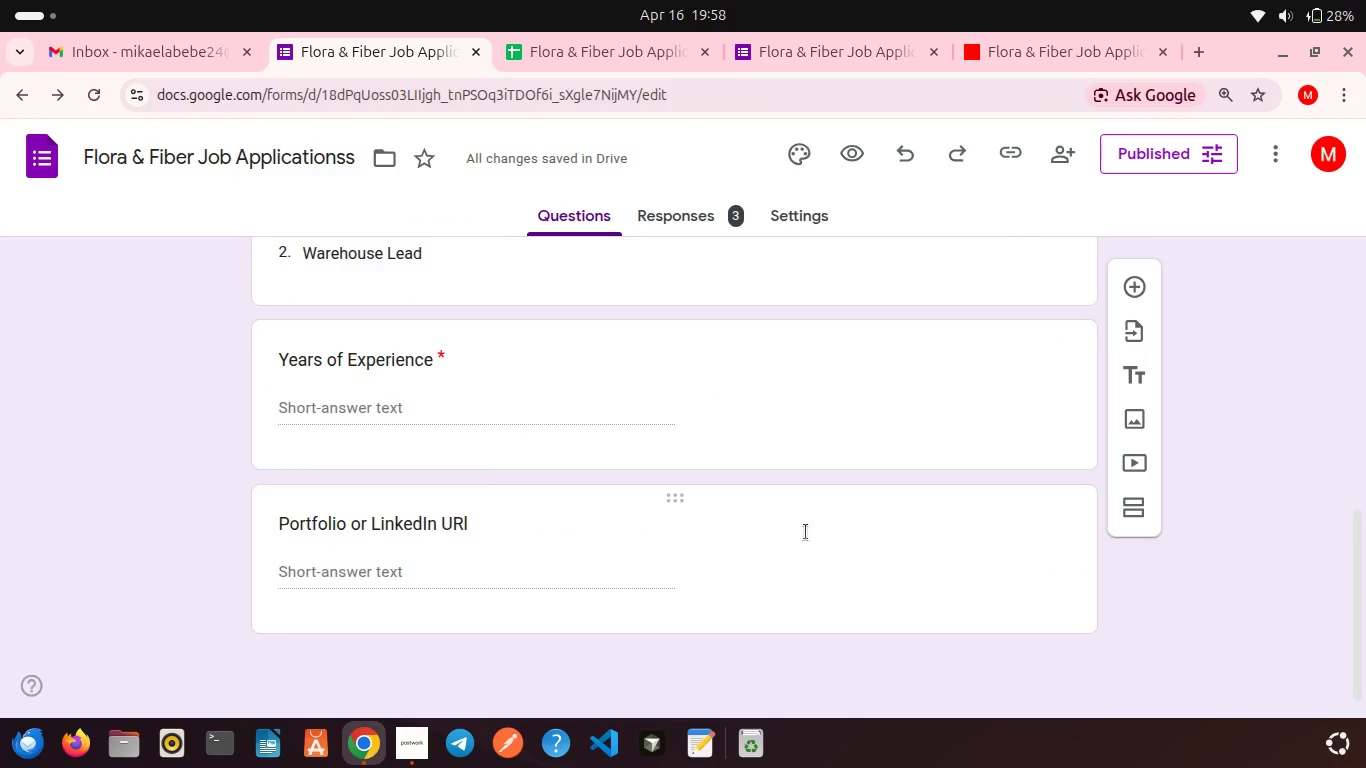 
left_click([806, 532])
 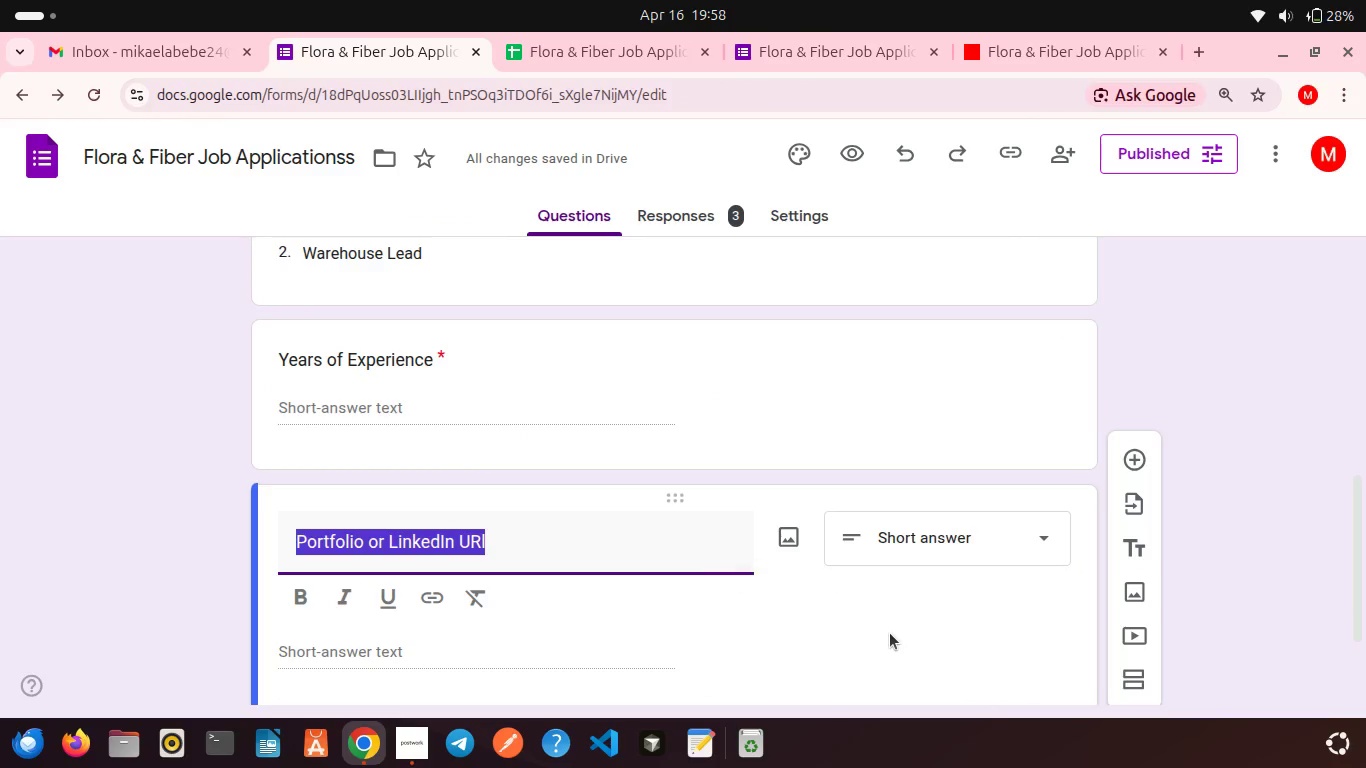 
scroll: coordinate [890, 633], scroll_direction: down, amount: 5.0
 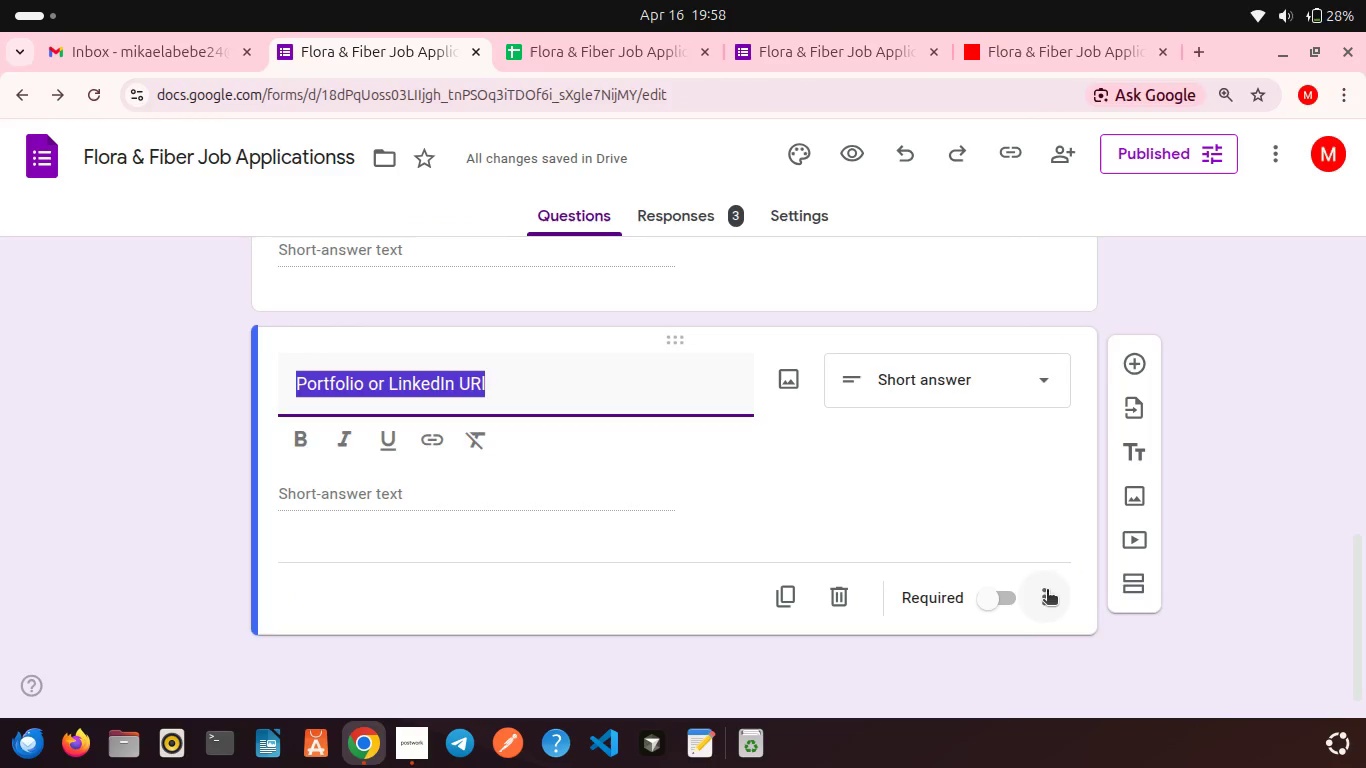 
left_click([1047, 591])
 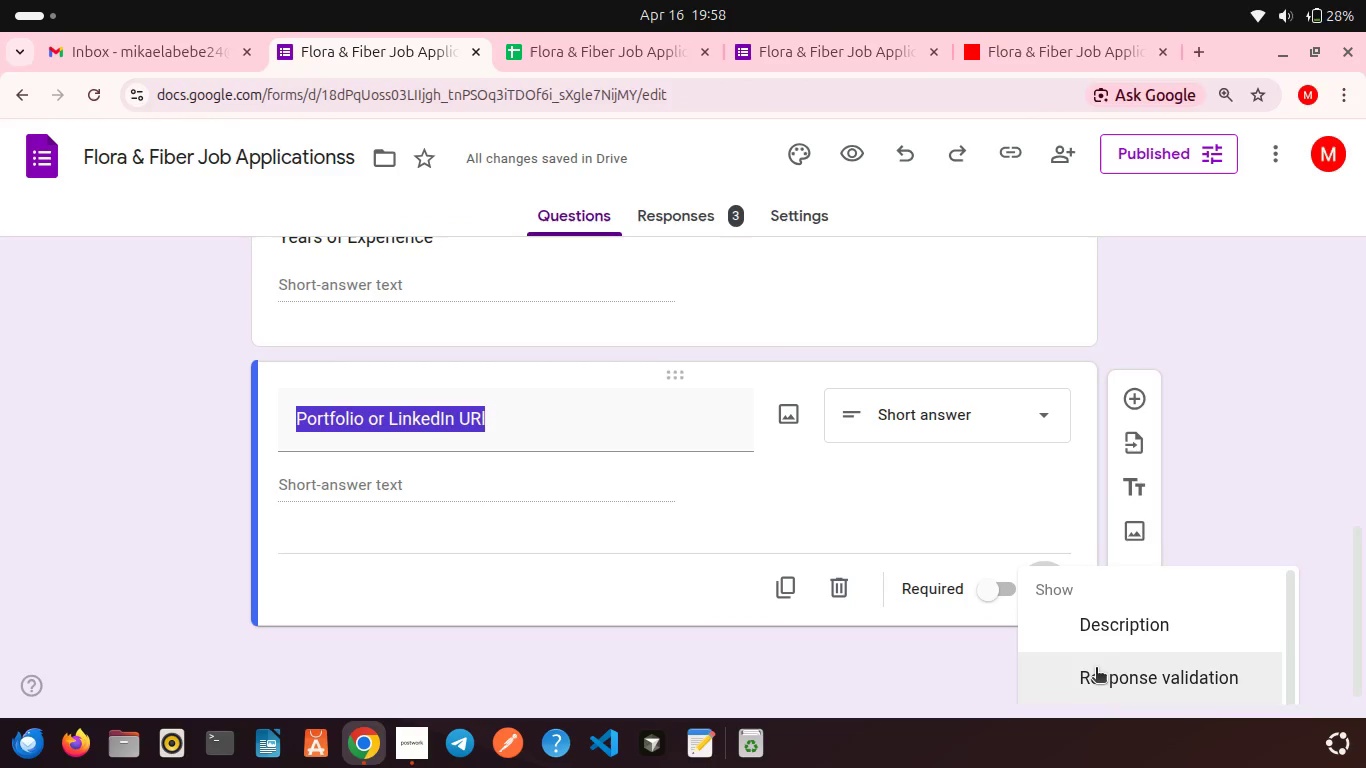 
scroll: coordinate [1096, 669], scroll_direction: down, amount: 5.0
 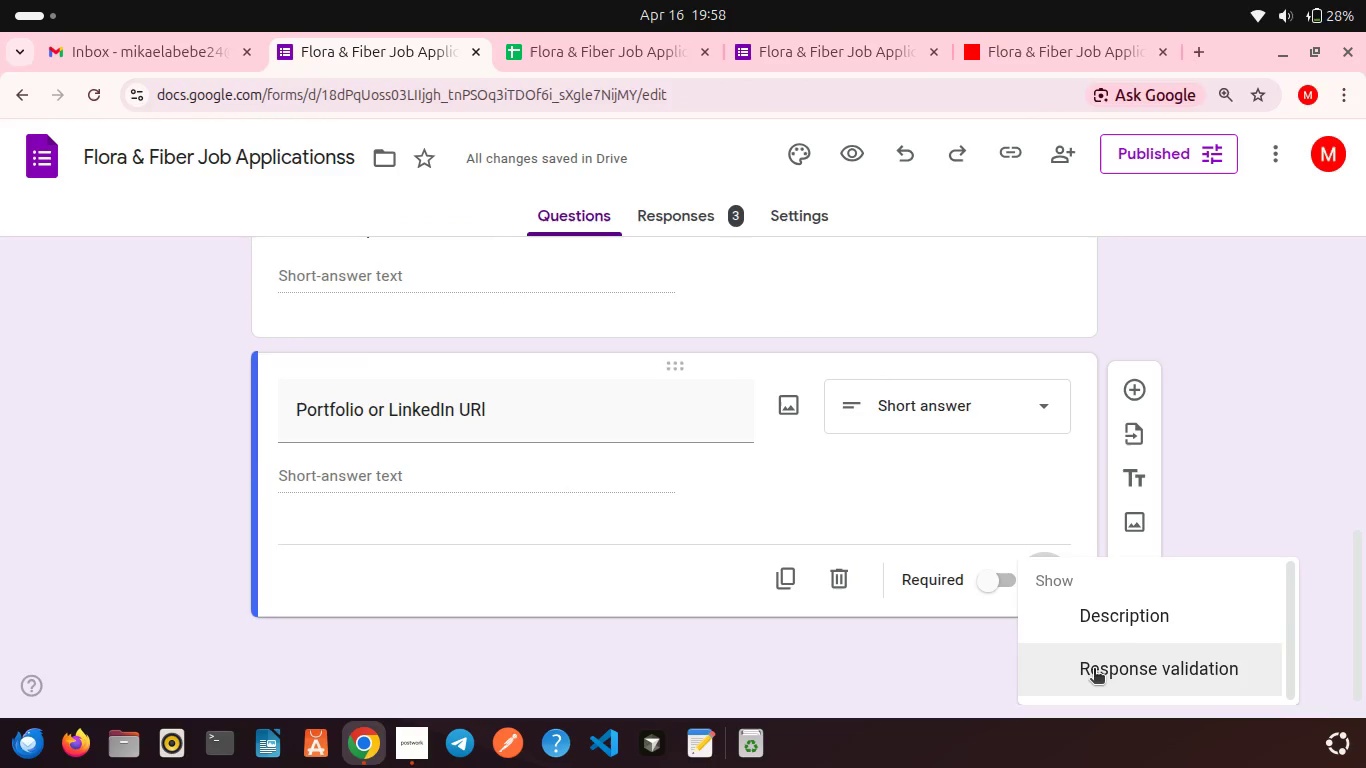 
left_click([1094, 670])
 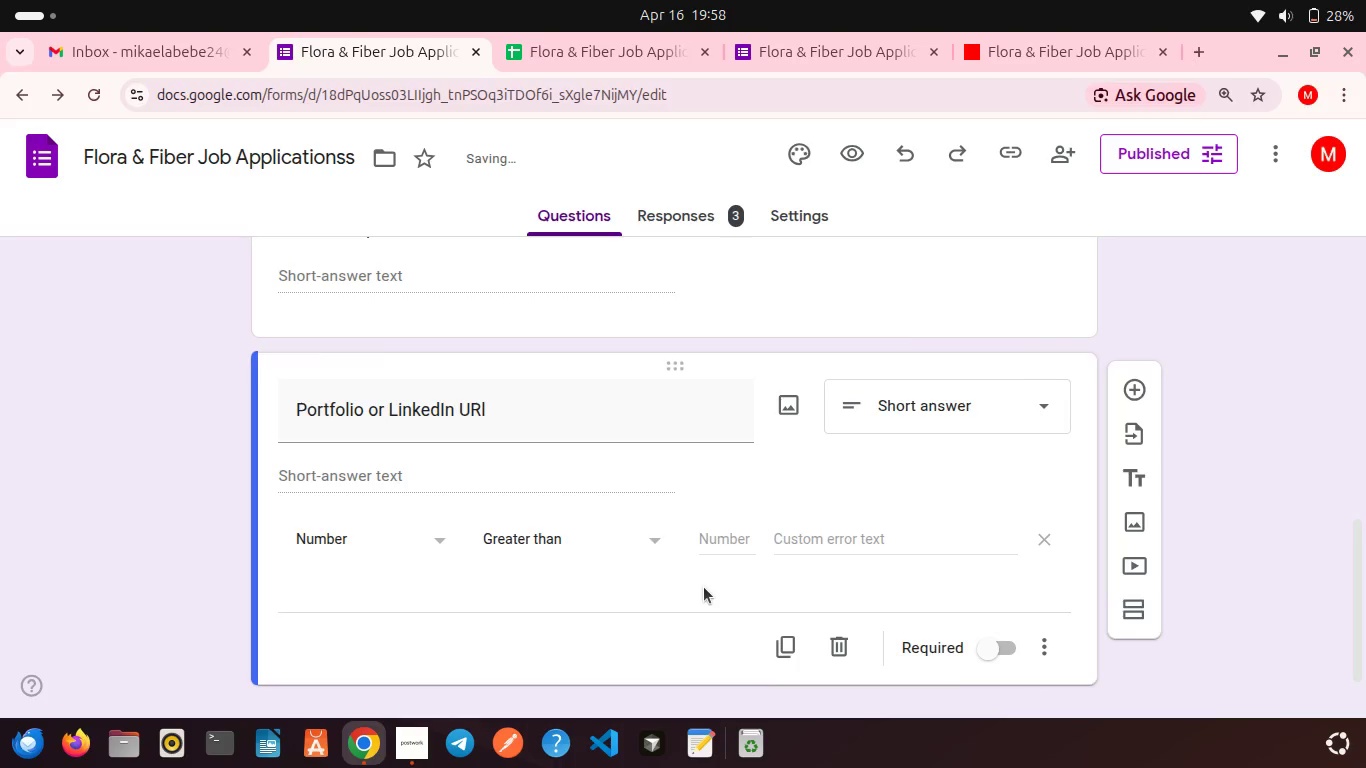 
scroll: coordinate [704, 587], scroll_direction: down, amount: 3.0
 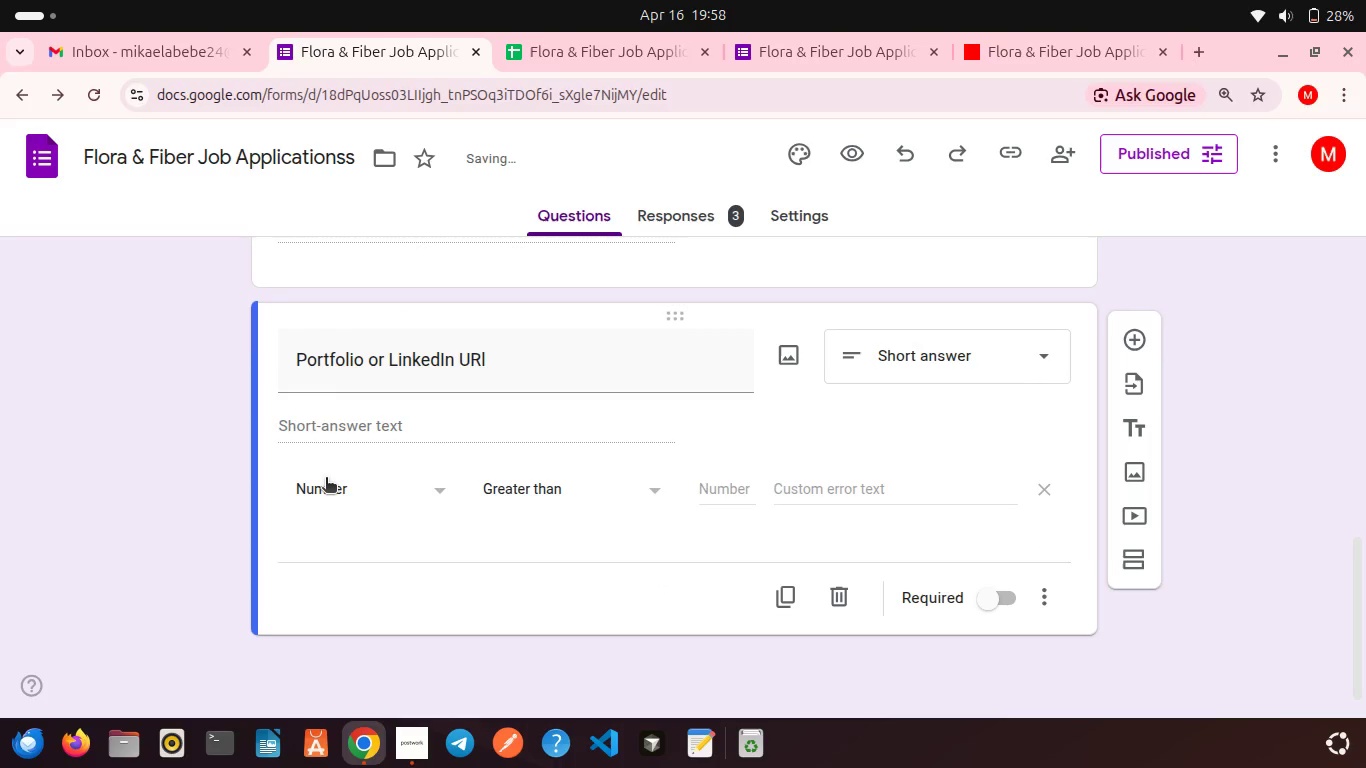 
left_click([326, 479])
 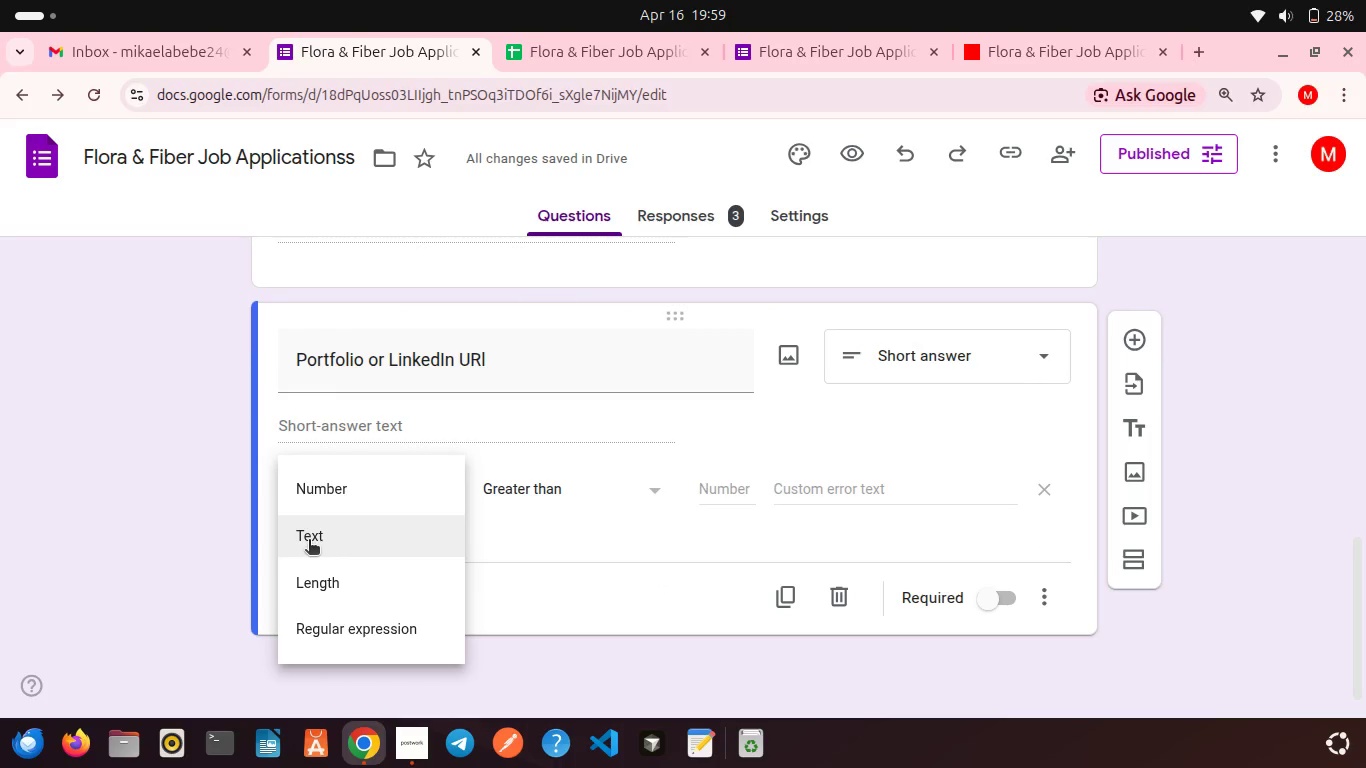 
left_click([309, 541])
 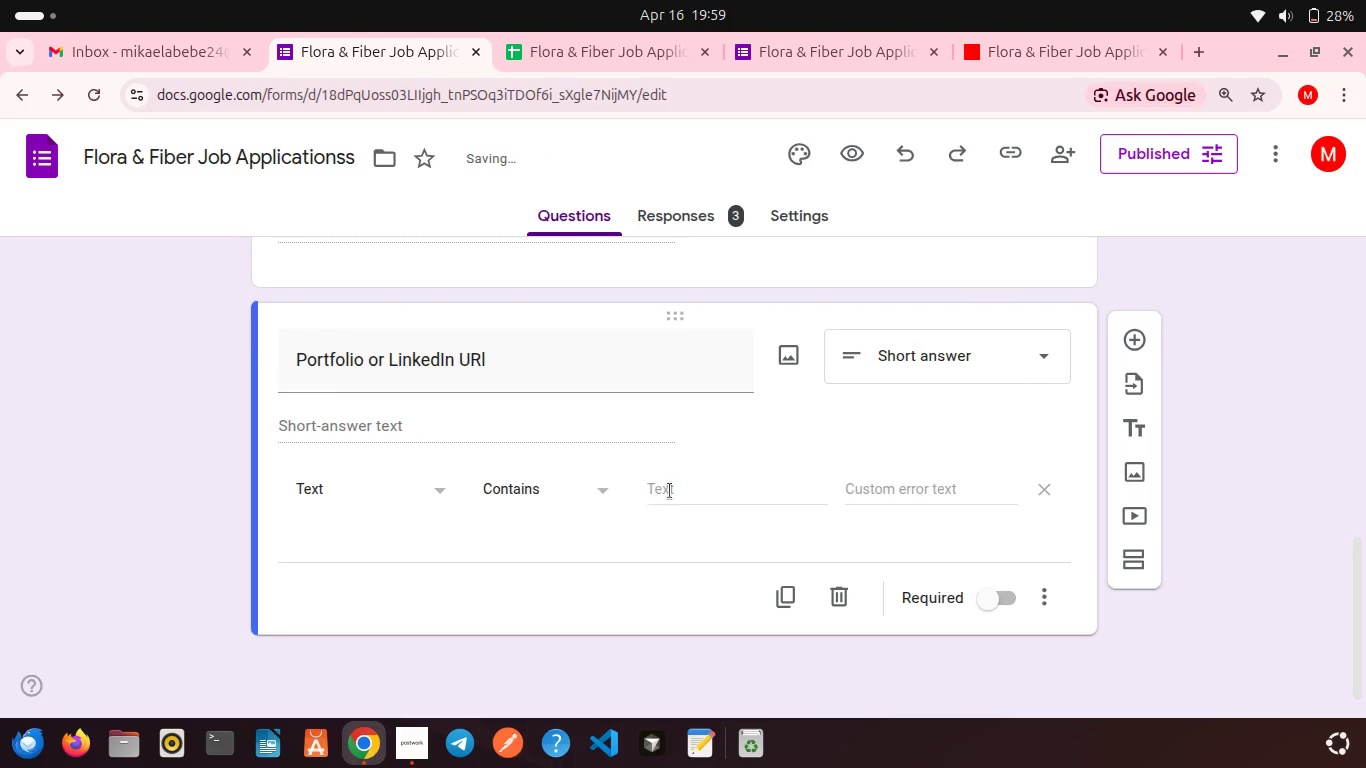 
left_click([670, 491])
 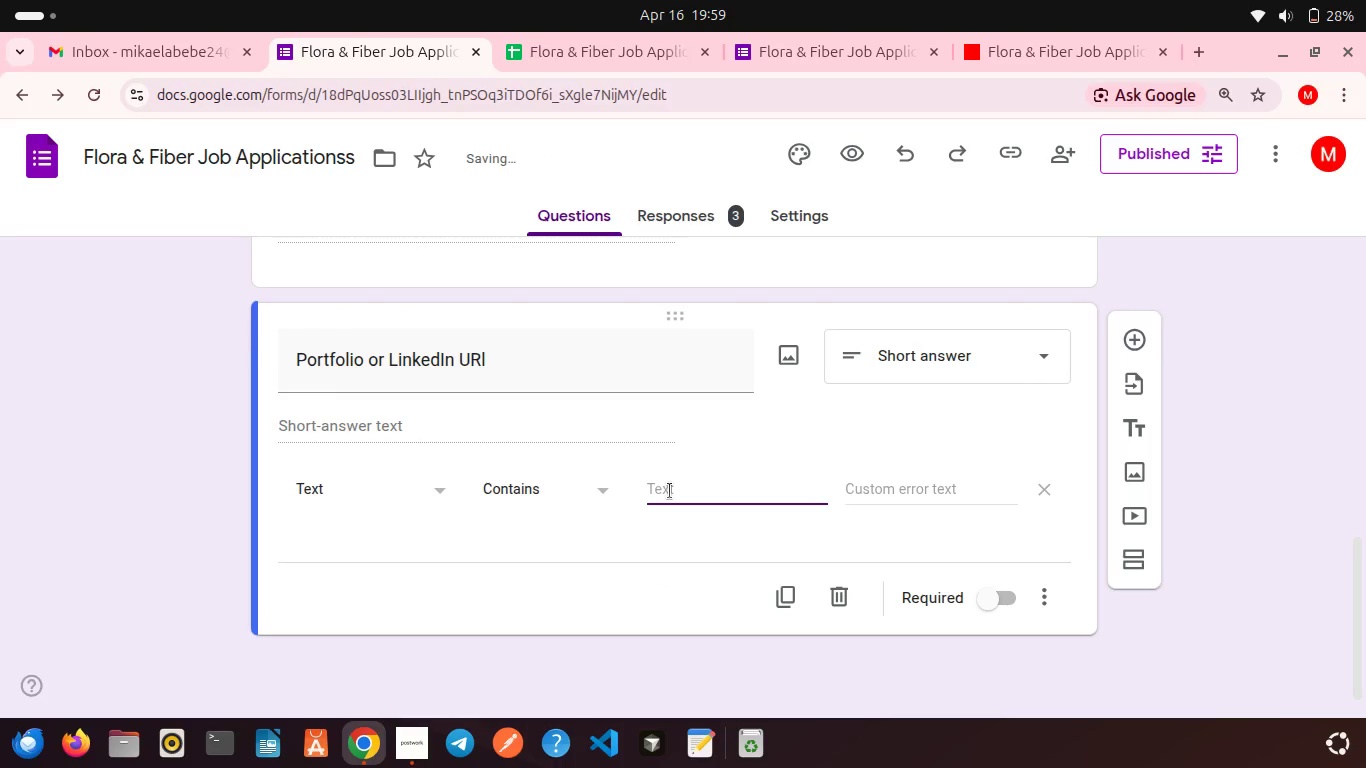 
type(http)
 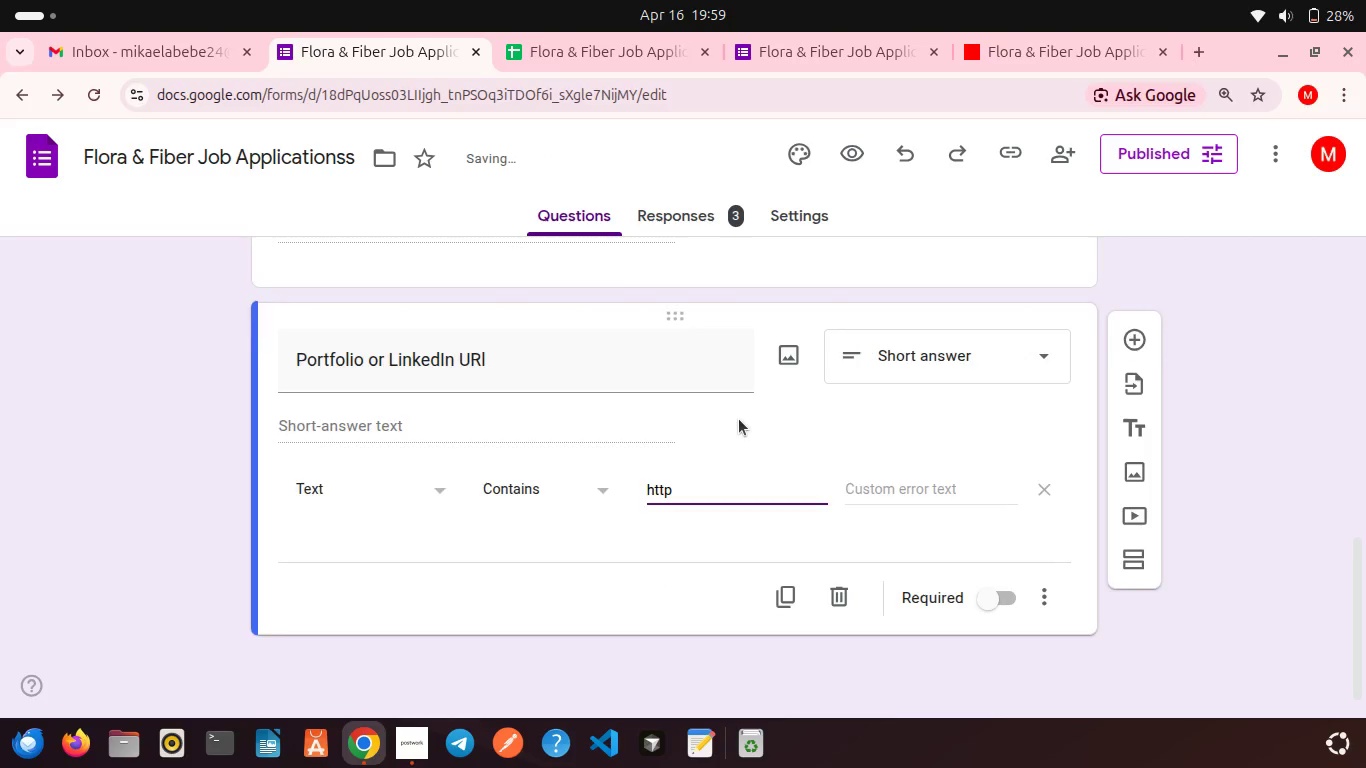 
scroll: coordinate [739, 419], scroll_direction: up, amount: 12.0
 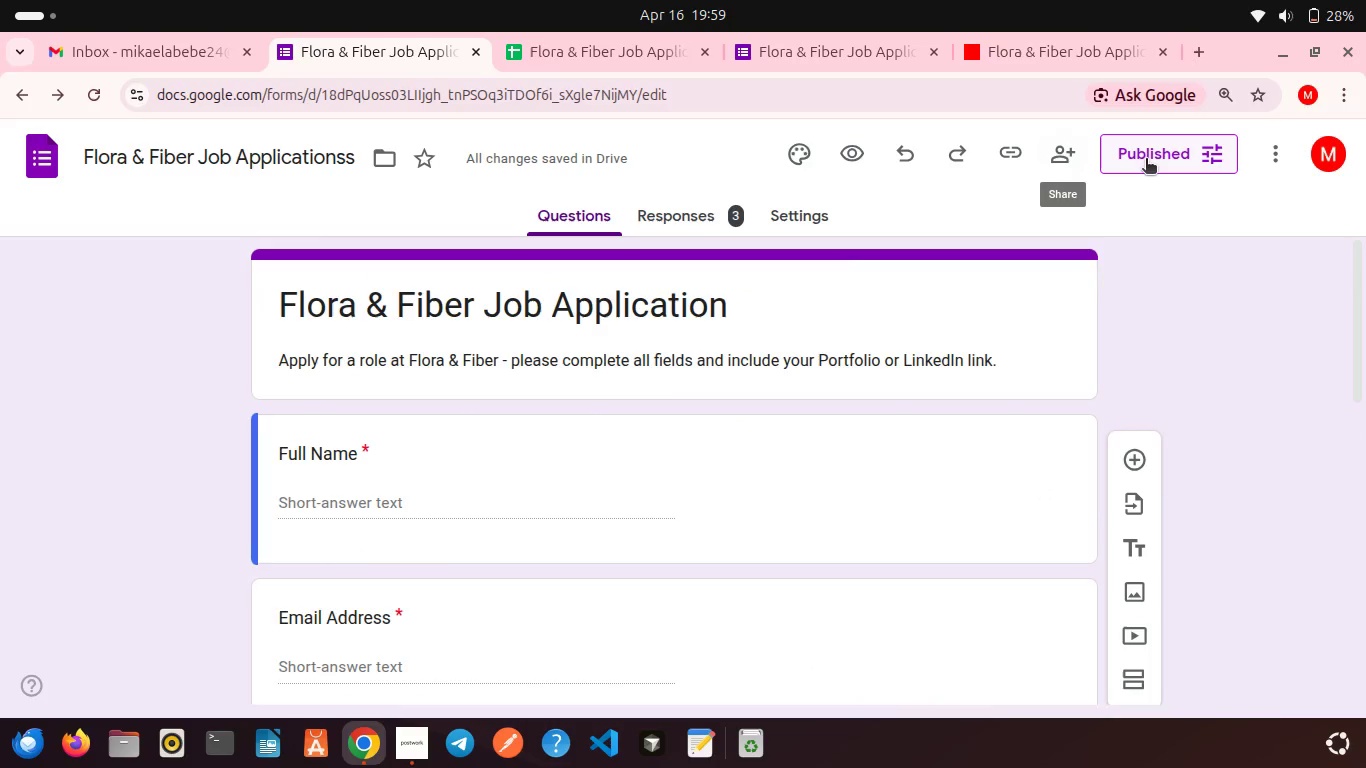 
left_click([1146, 160])
 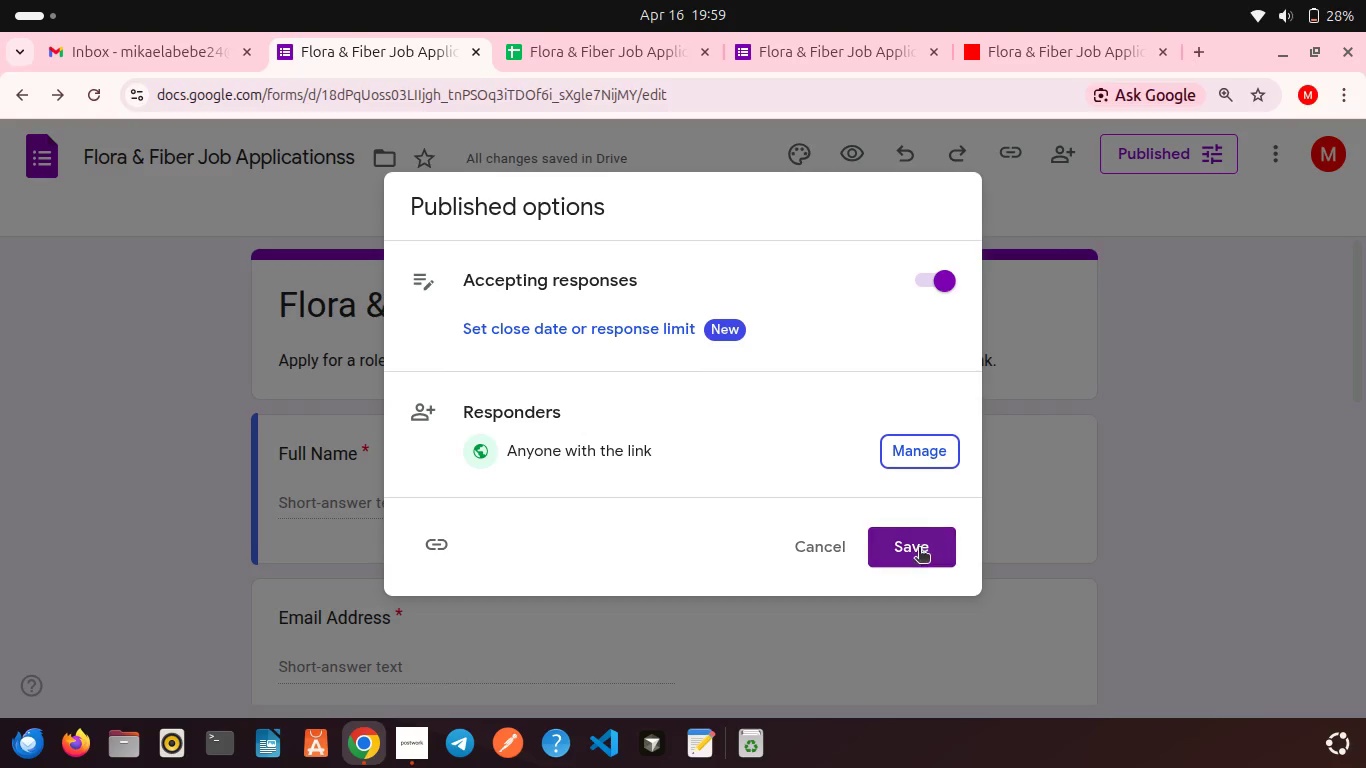 
left_click([919, 549])
 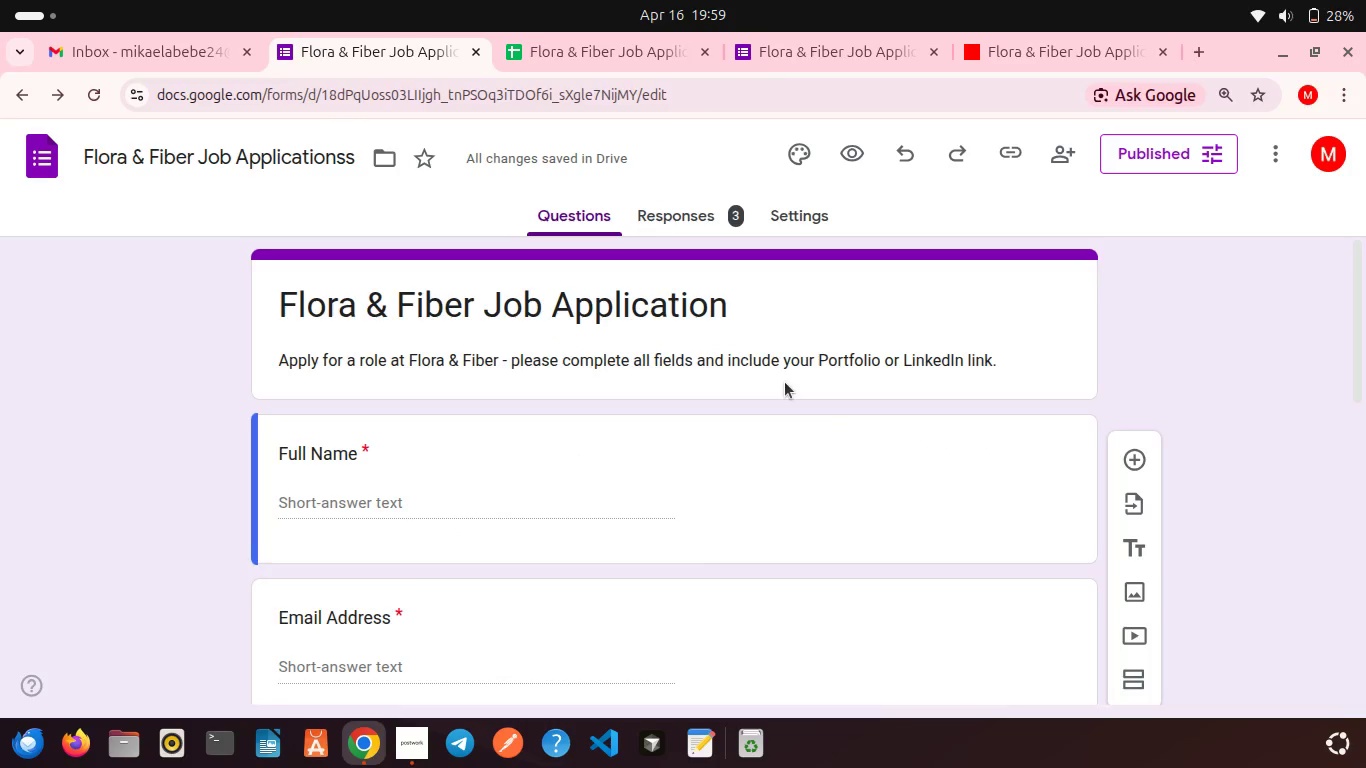 
left_click([775, 53])
 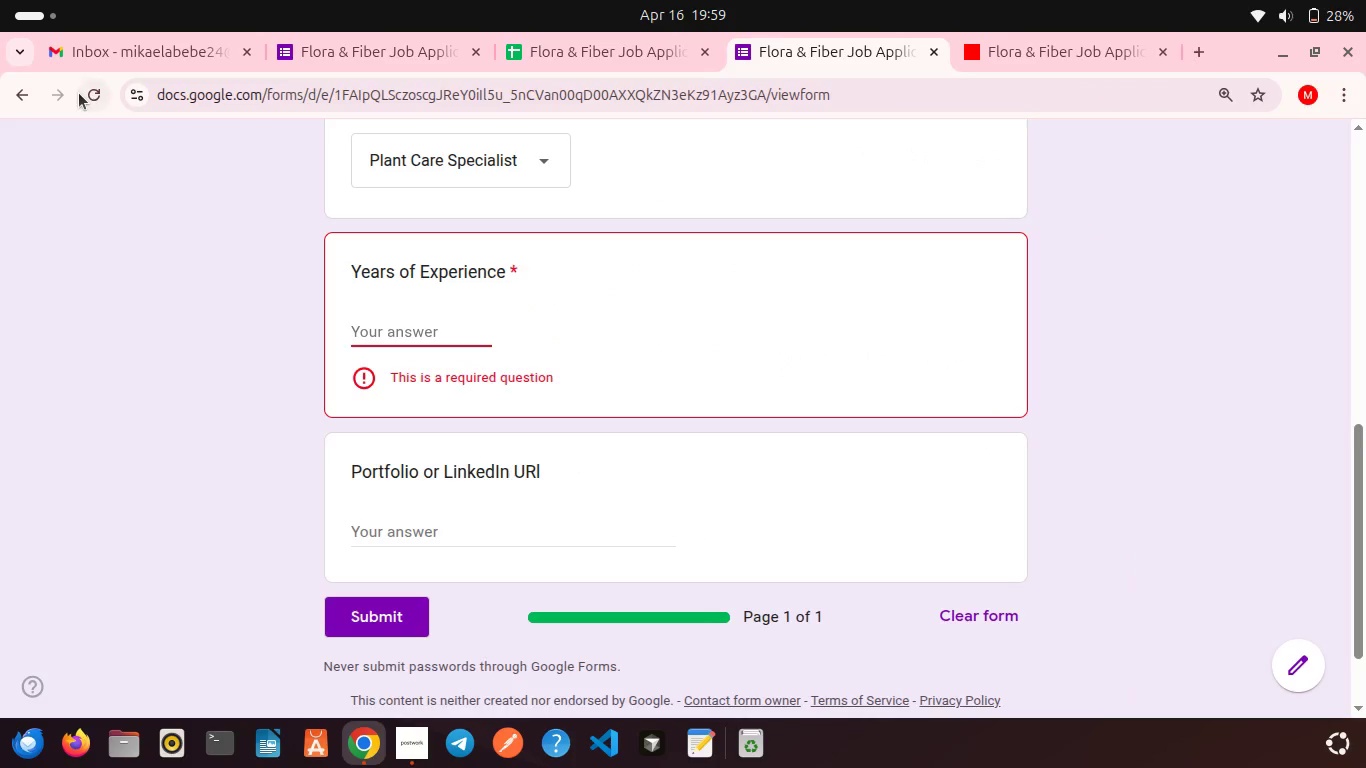 
left_click([79, 93])
 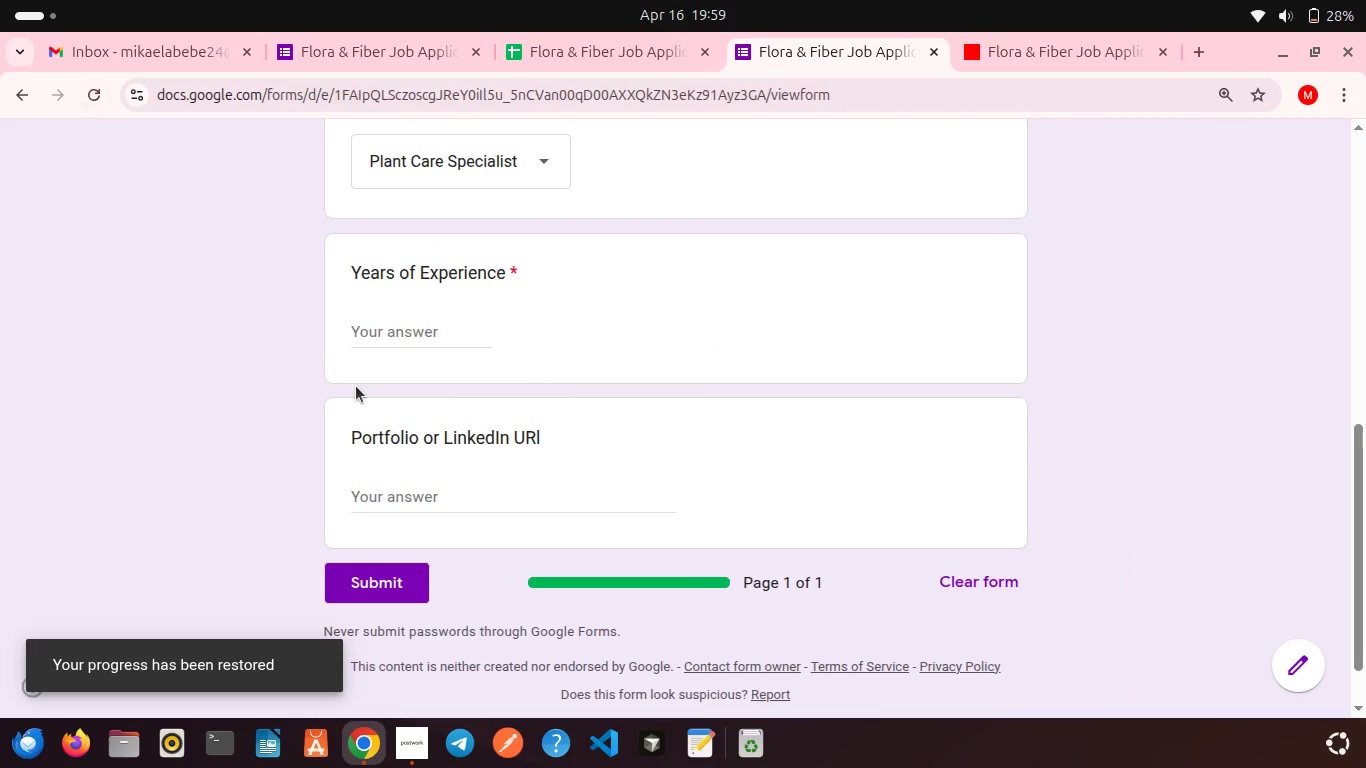 
left_click([401, 492])
 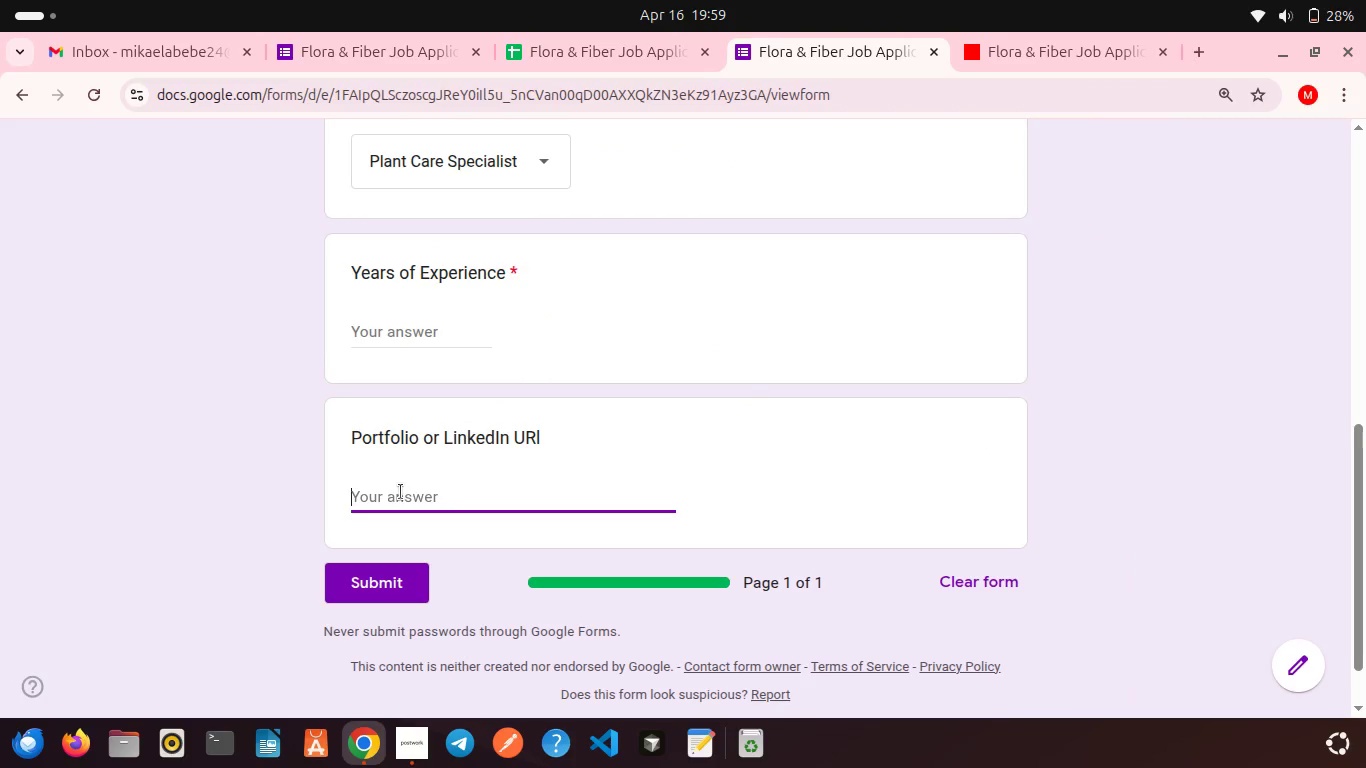 
type(ggg)
 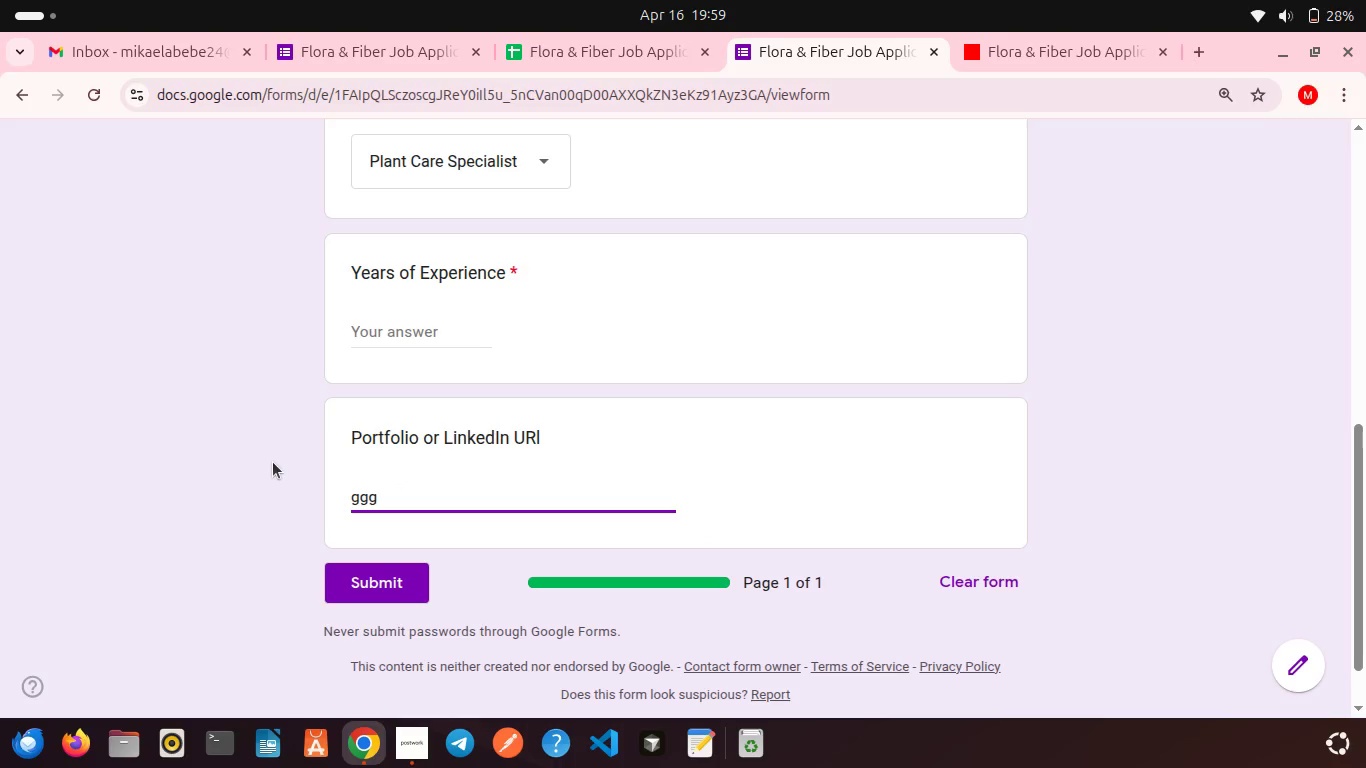 
left_click([273, 462])
 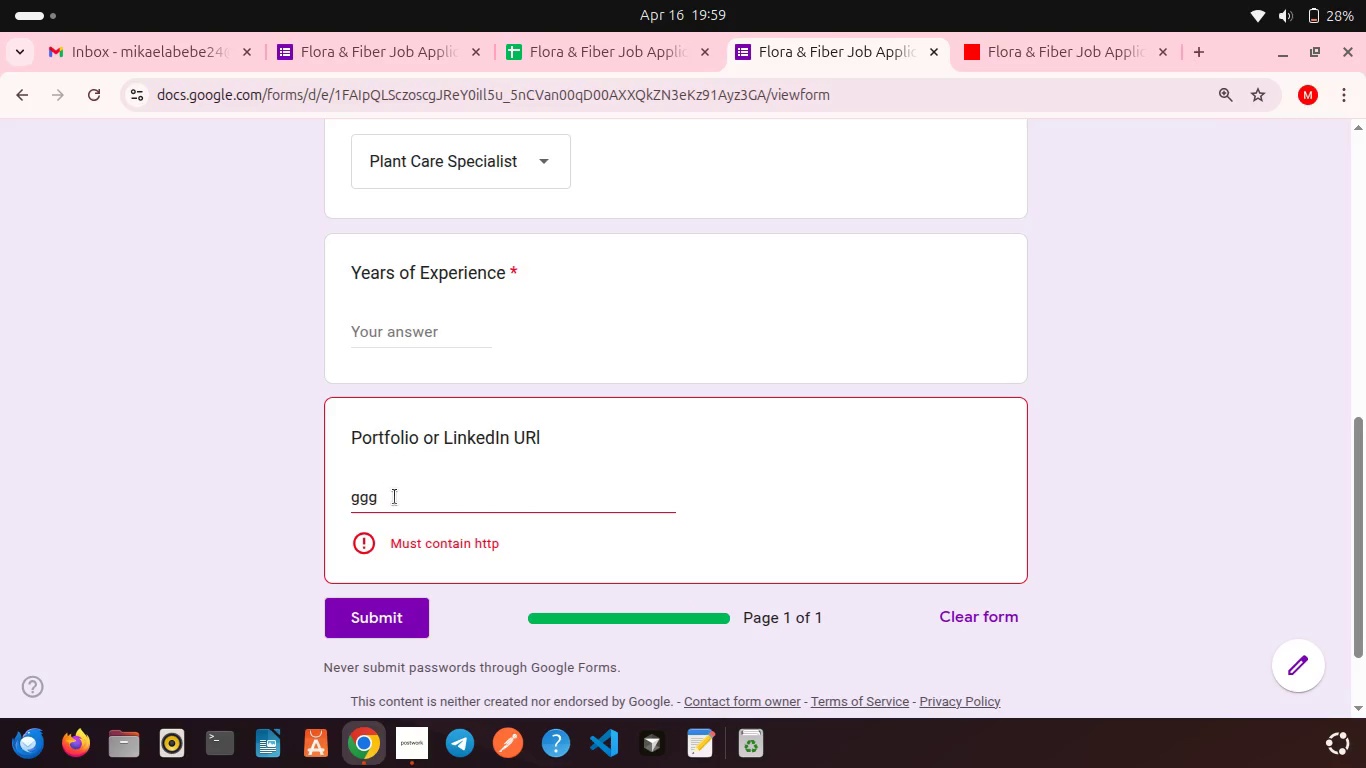 
left_click([396, 498])
 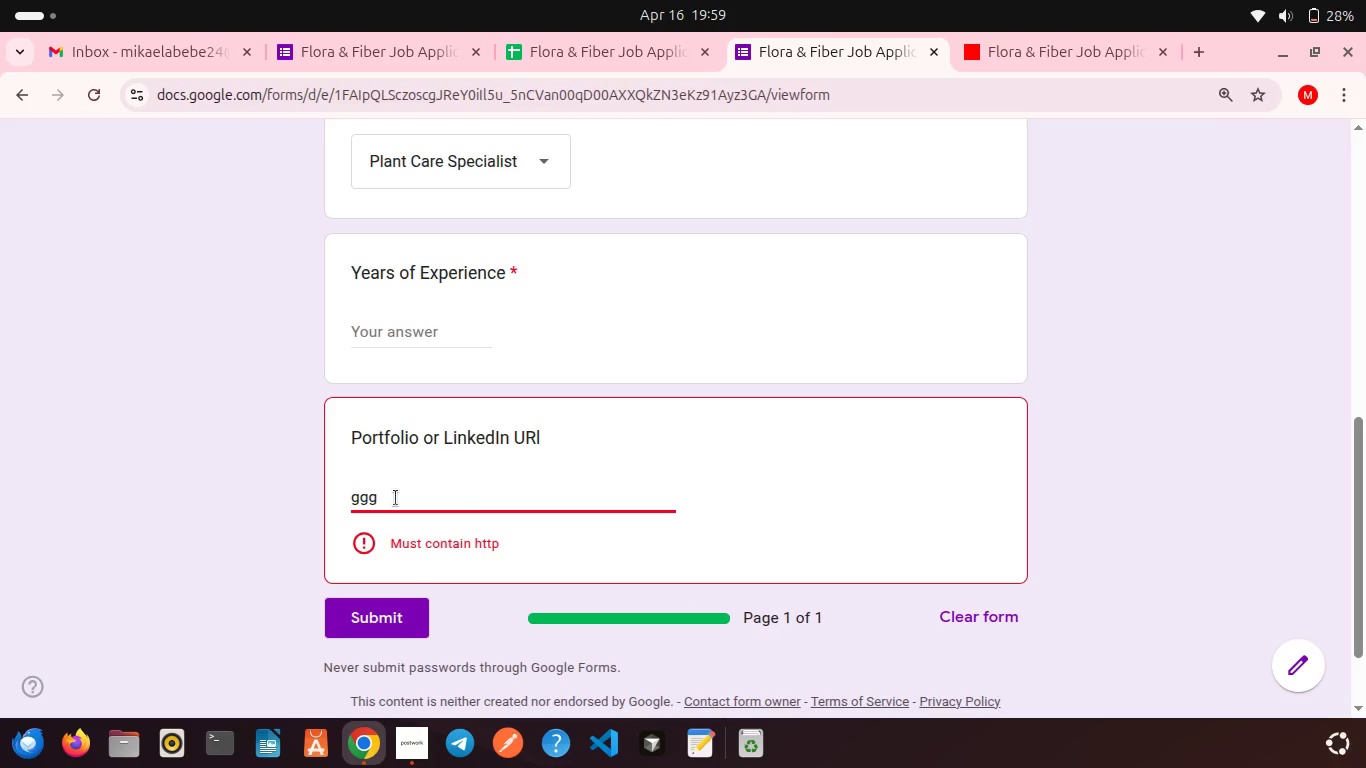 
key(Backspace)
 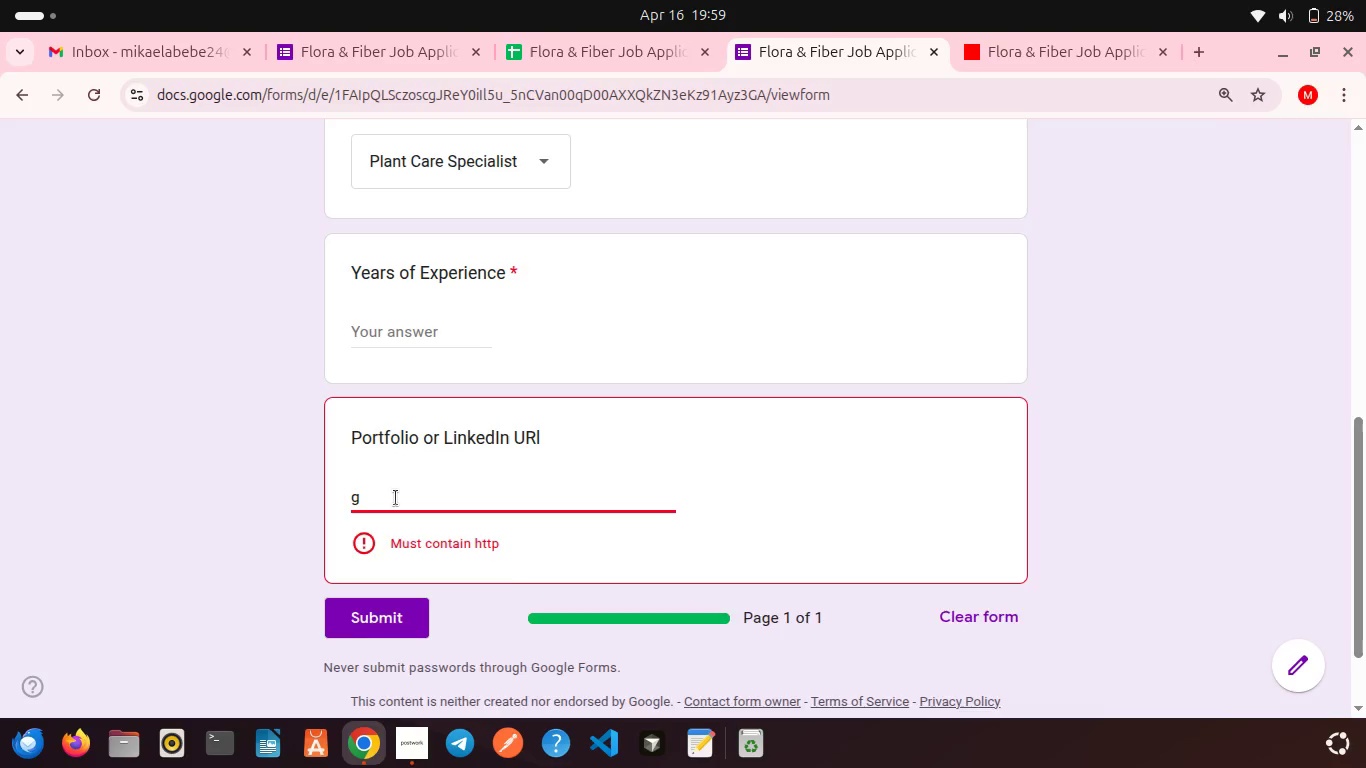 
key(Backspace)
 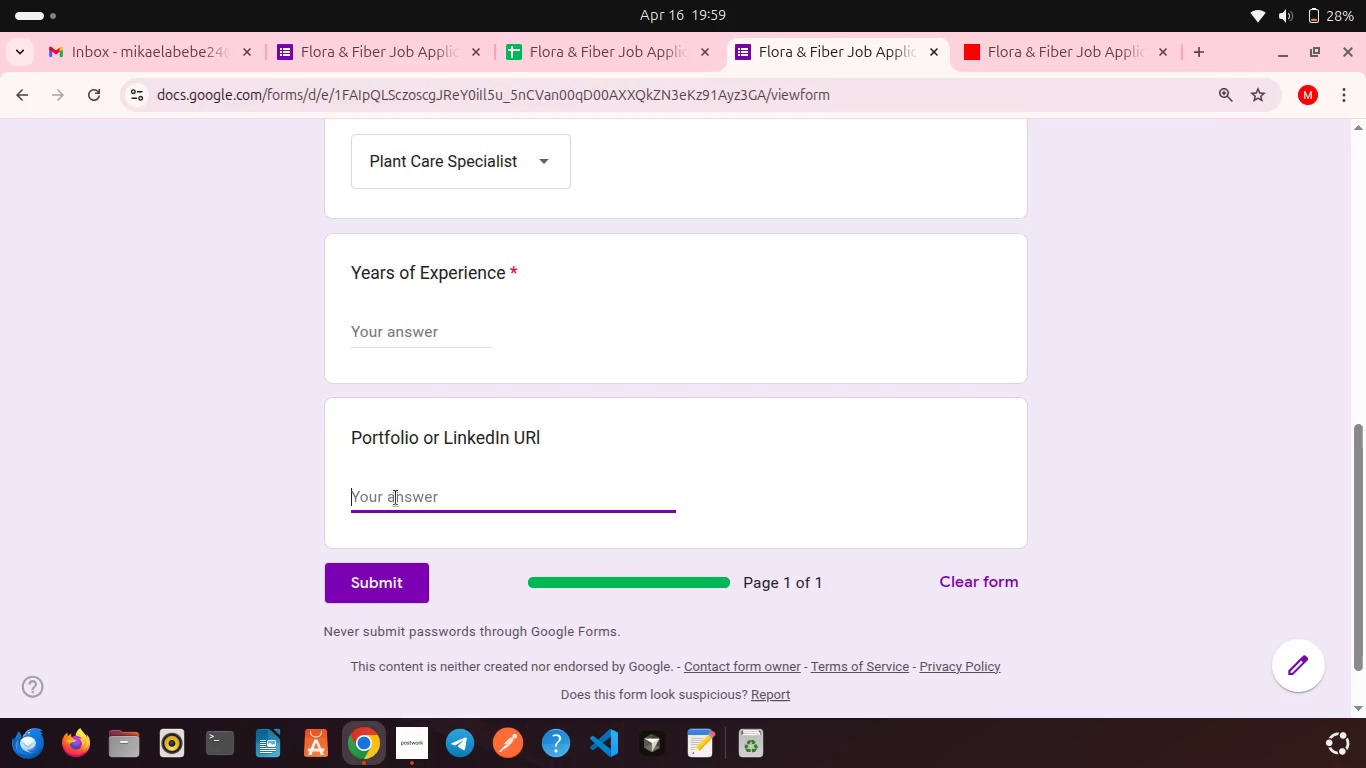 
key(Backspace)
 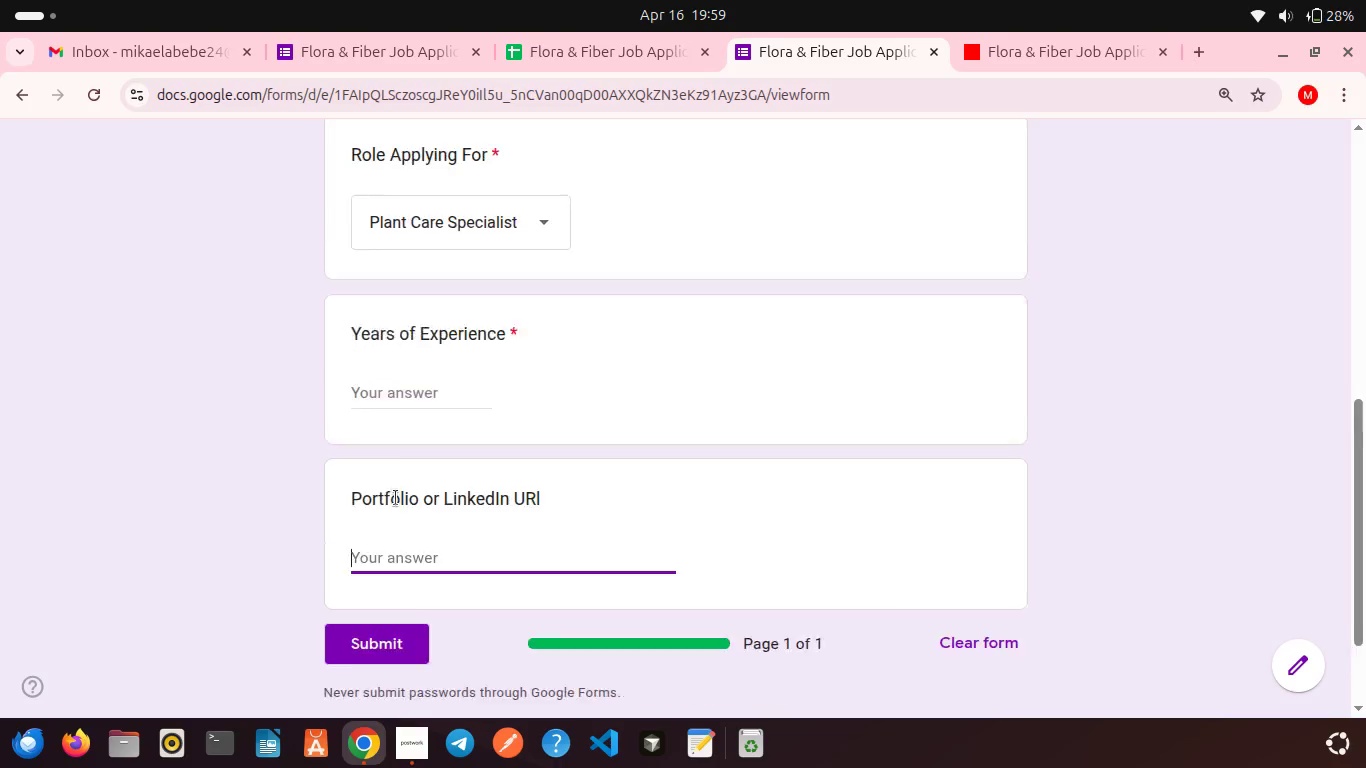 
scroll: coordinate [396, 498], scroll_direction: up, amount: 4.0
 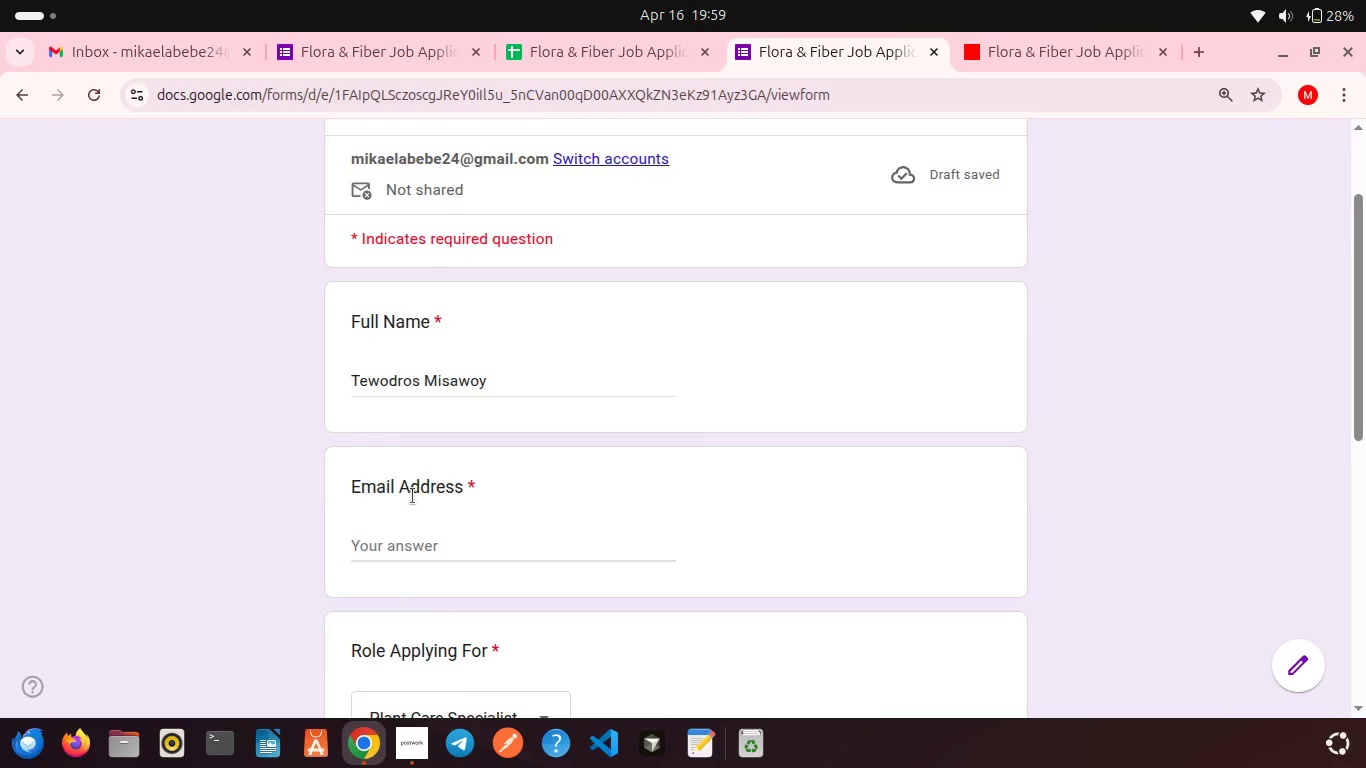 
scroll: coordinate [413, 496], scroll_direction: down, amount: 2.0
 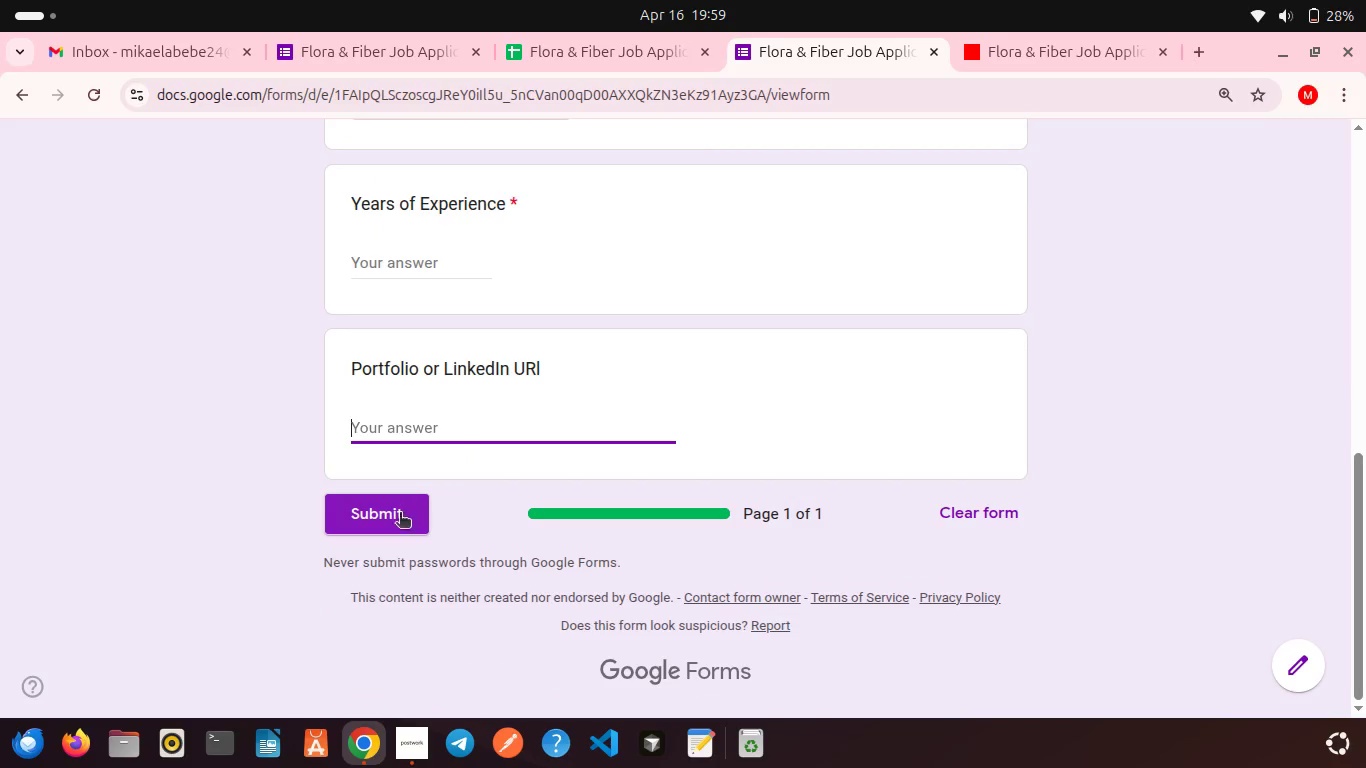 
left_click([395, 516])
 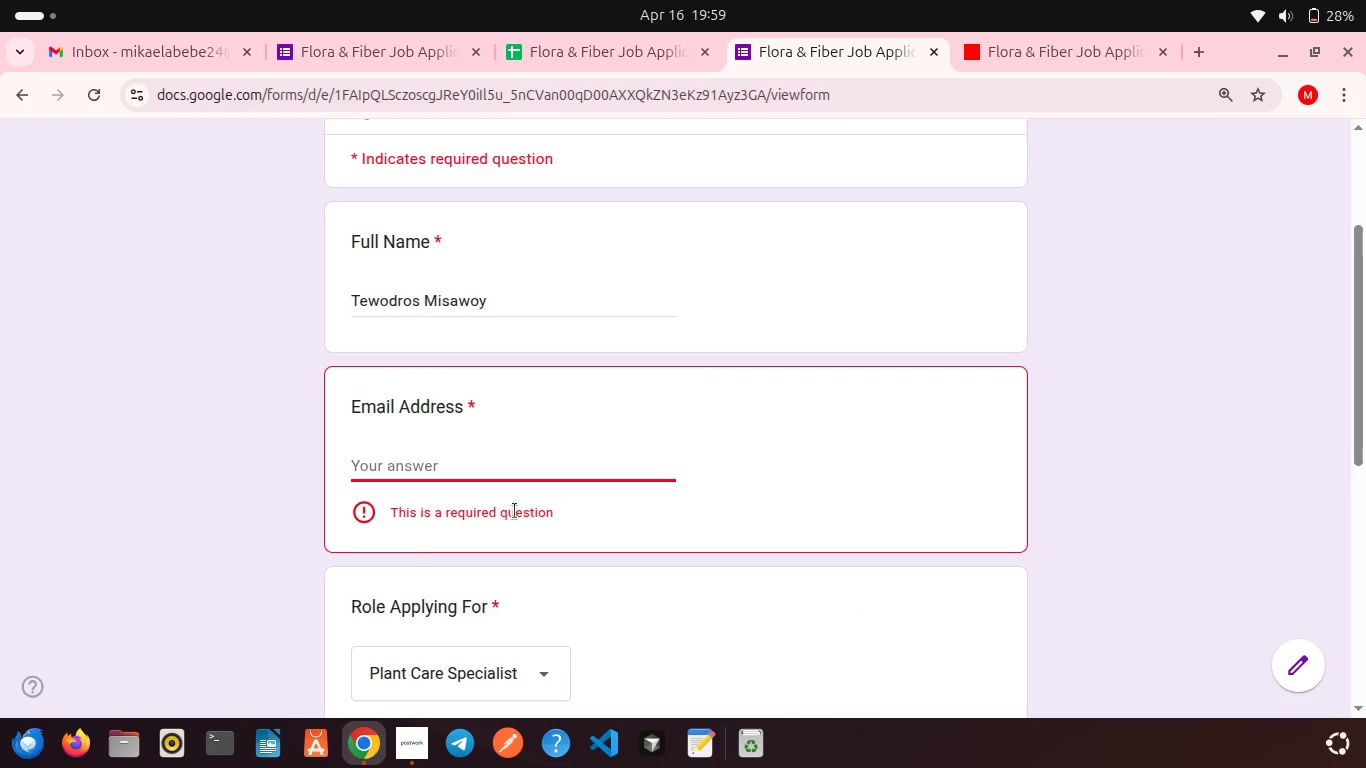 
scroll: coordinate [515, 511], scroll_direction: up, amount: 1.0
 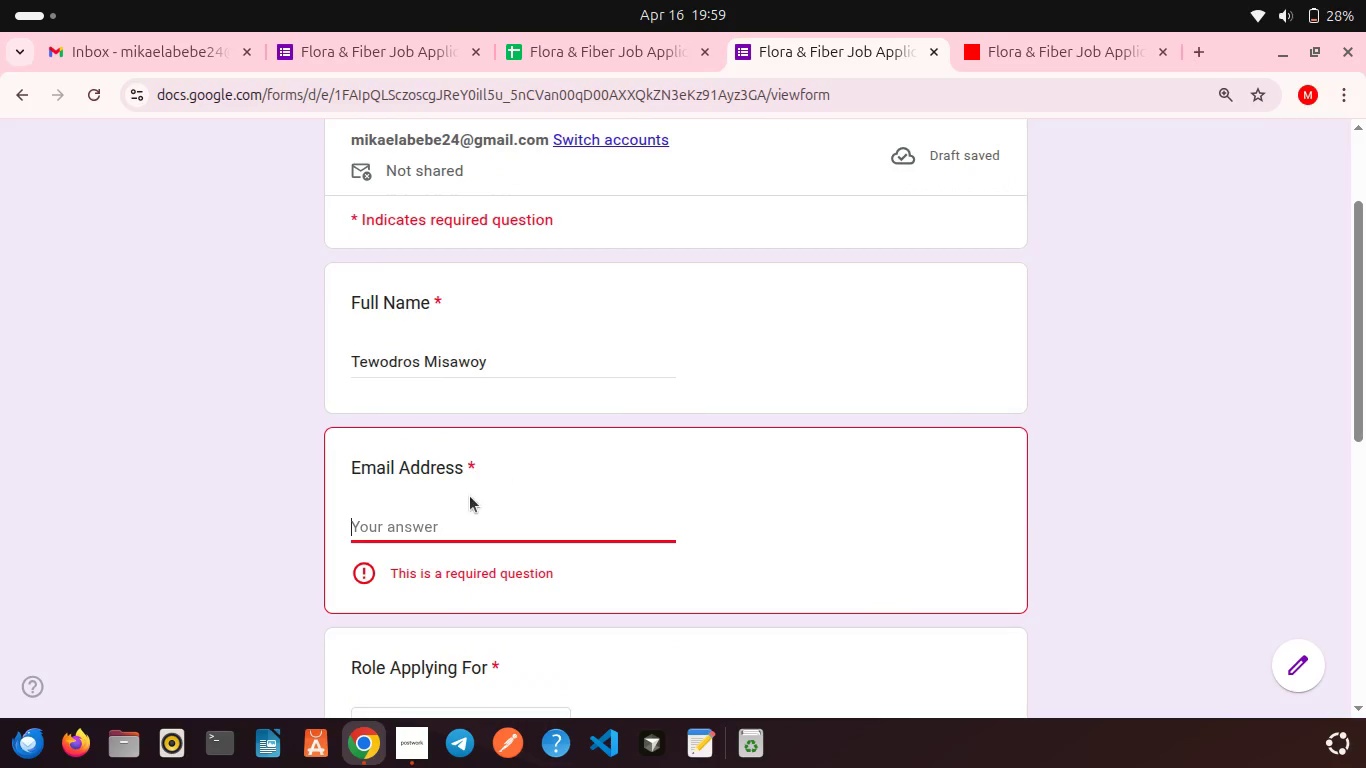 
left_click([463, 522])
 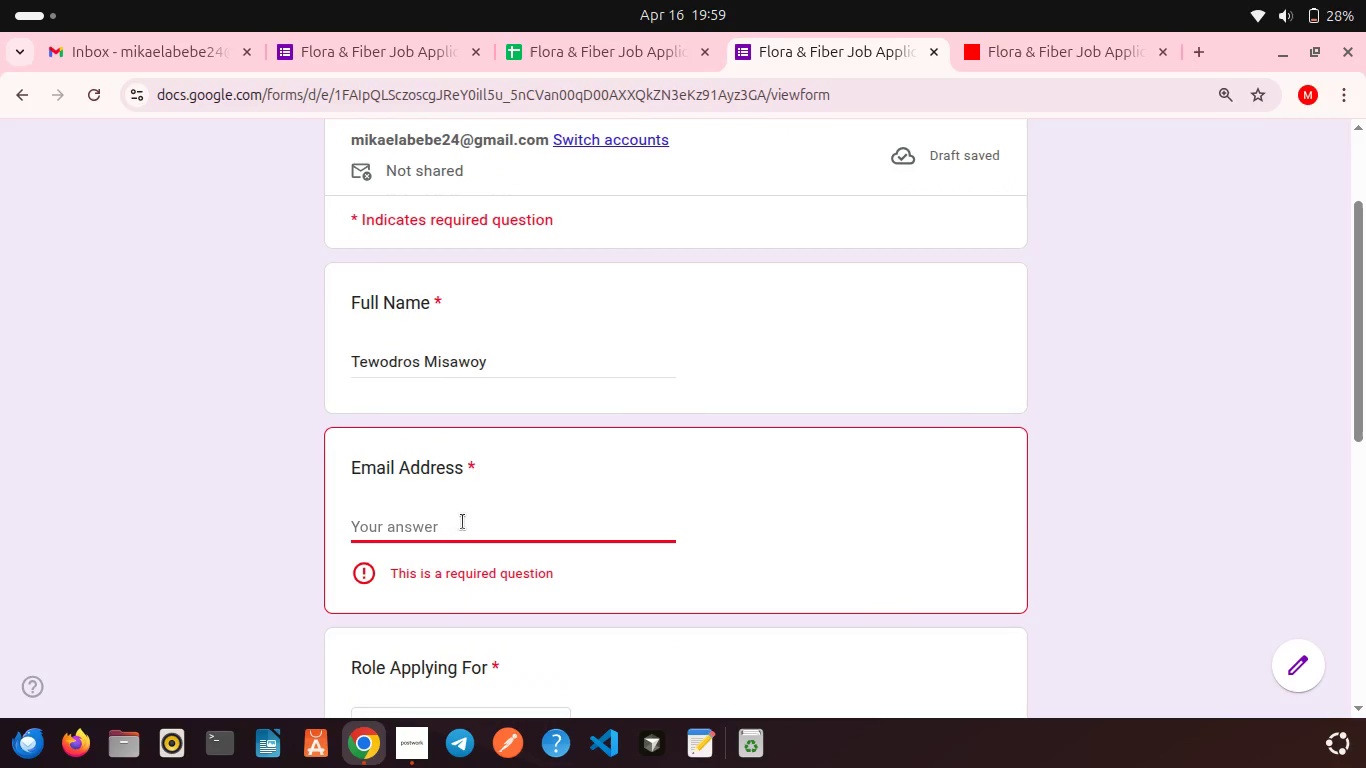 
type(jos)
key(Backspace)
key(Backspace)
key(Backspace)
type(tedi@gmail.com)
 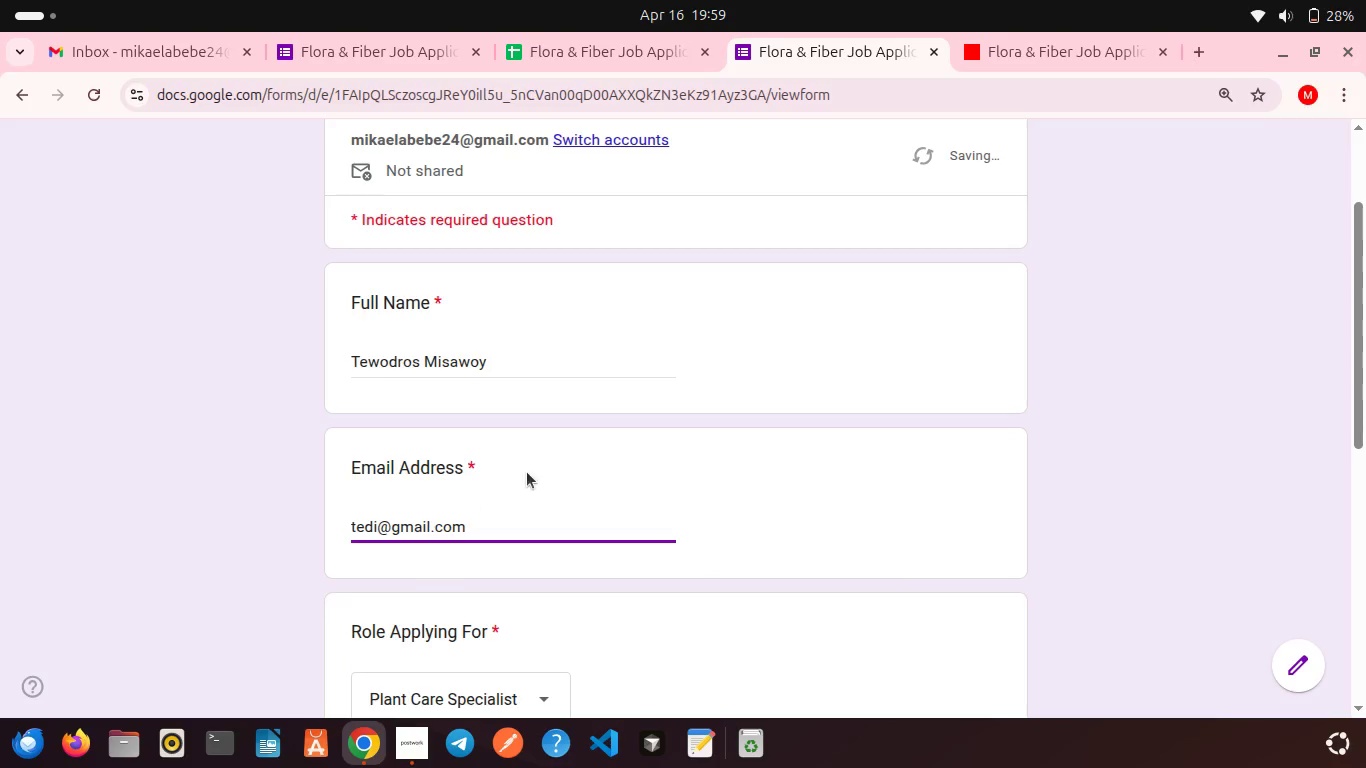 
scroll: coordinate [524, 508], scroll_direction: down, amount: 6.0
 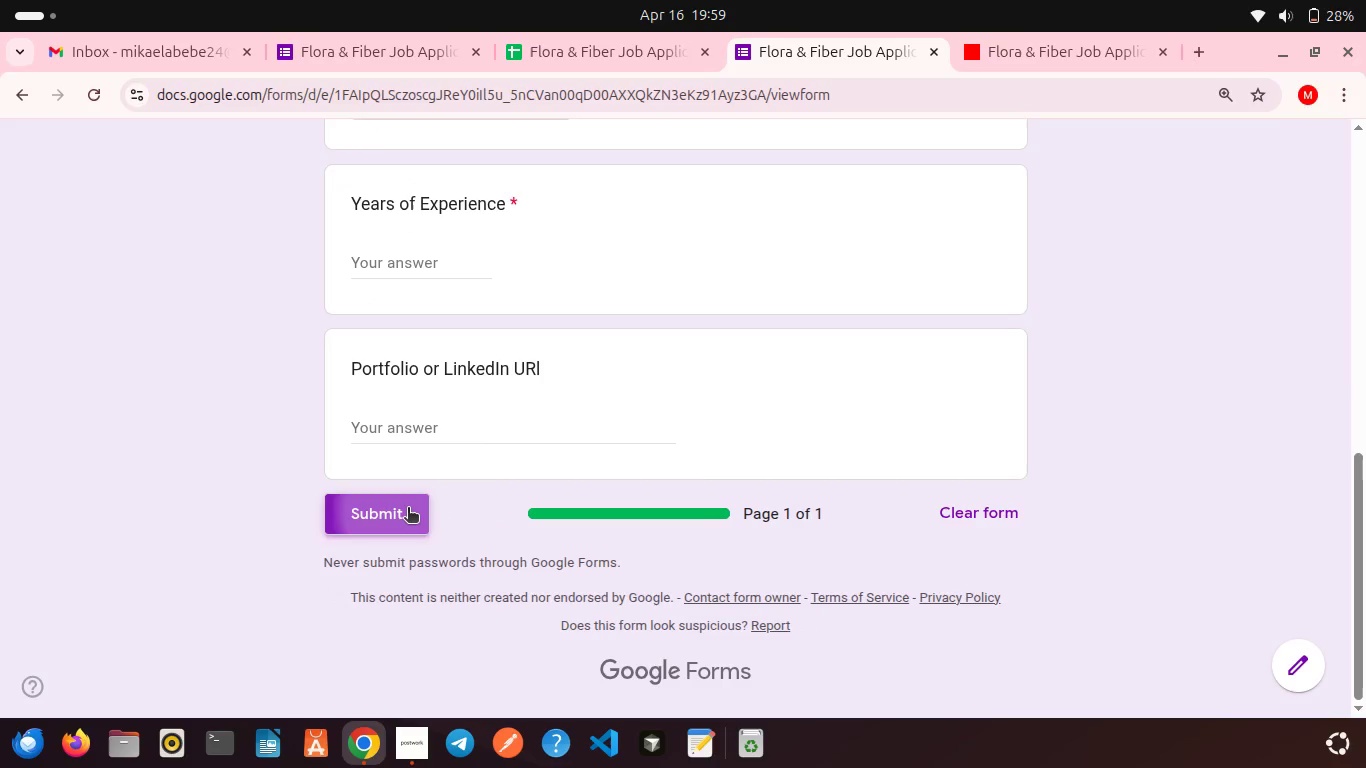 
left_click([408, 509])
 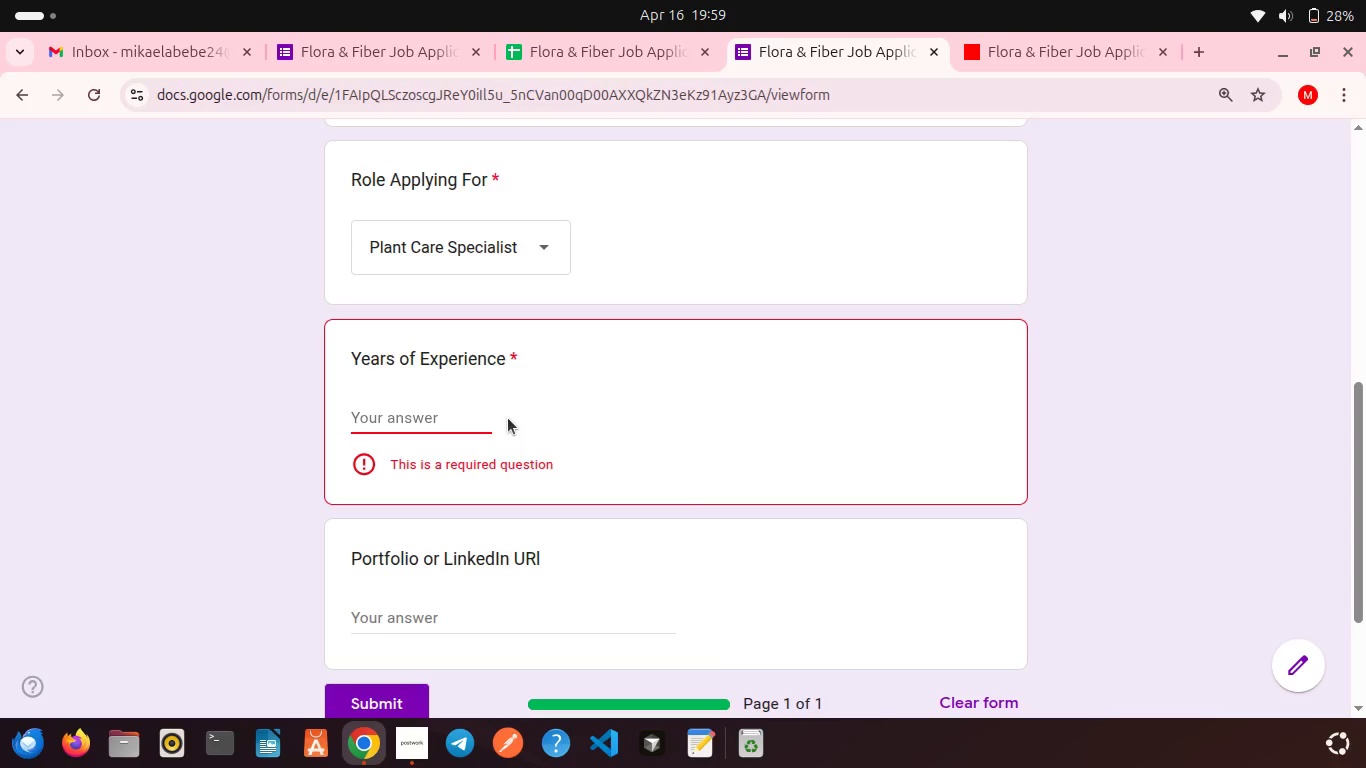 
type(1o)
 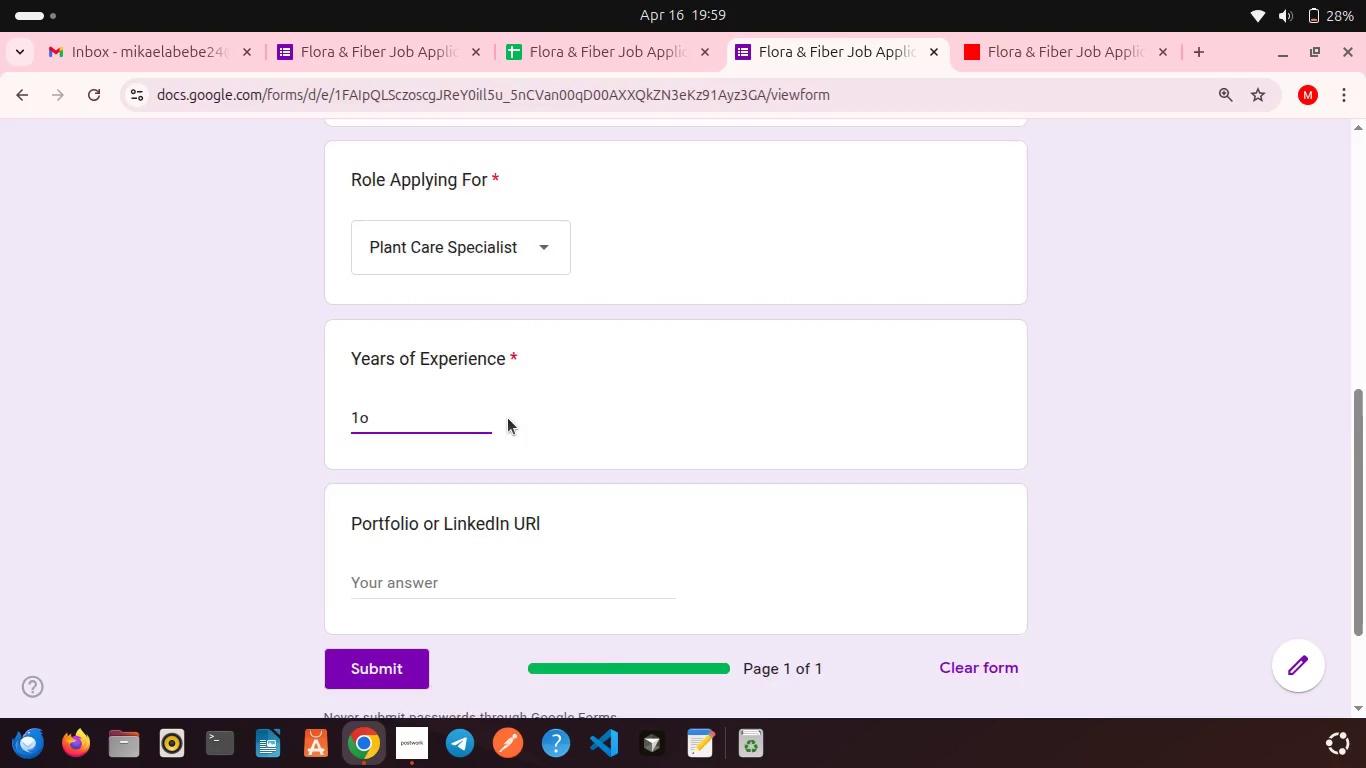 
scroll: coordinate [508, 418], scroll_direction: down, amount: 4.0
 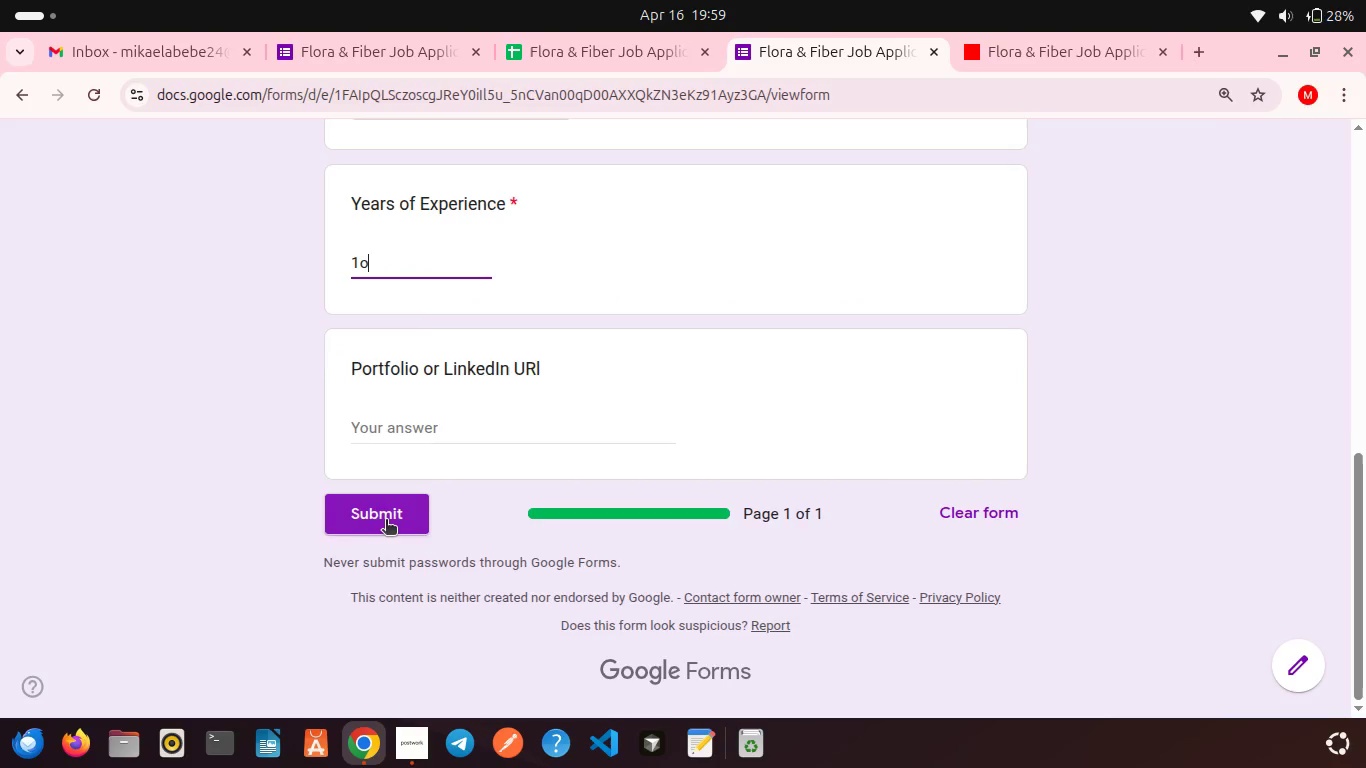 
left_click([386, 521])
 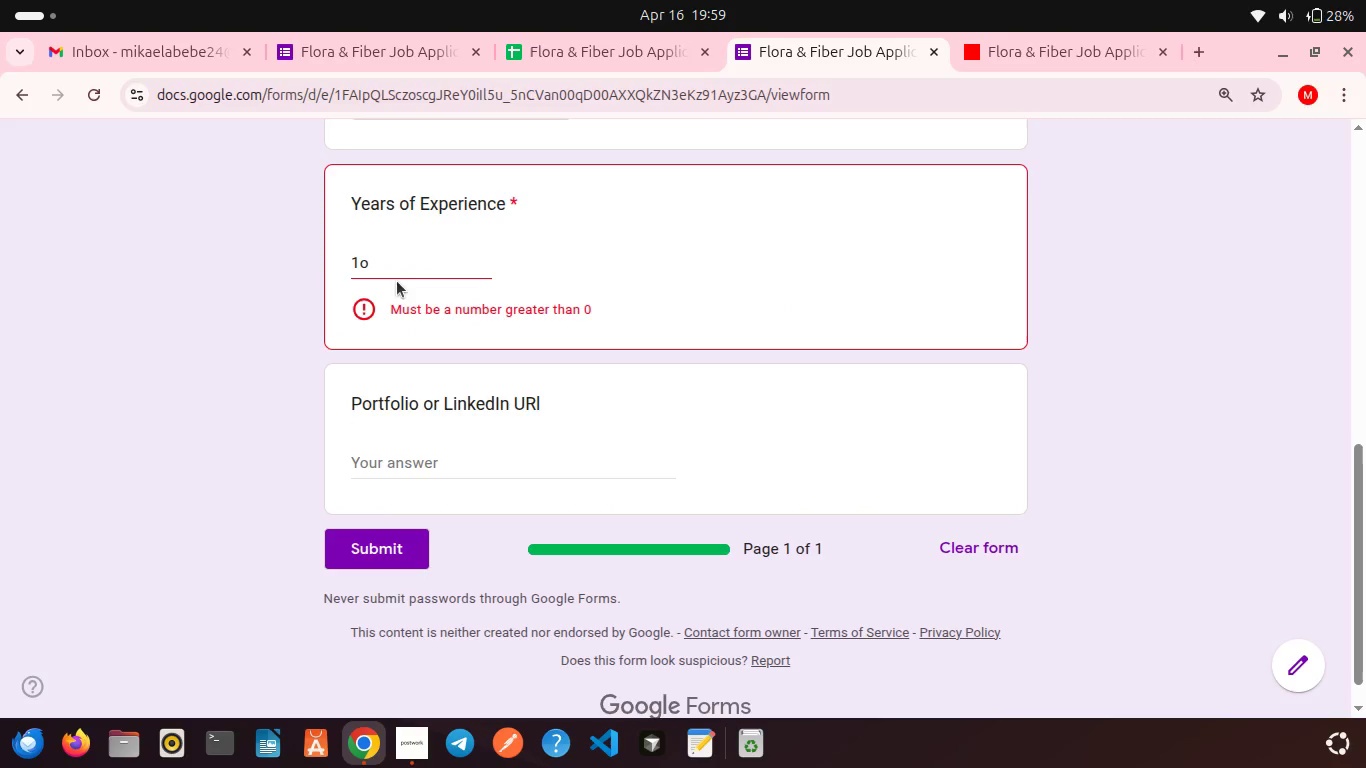 
left_click([387, 265])
 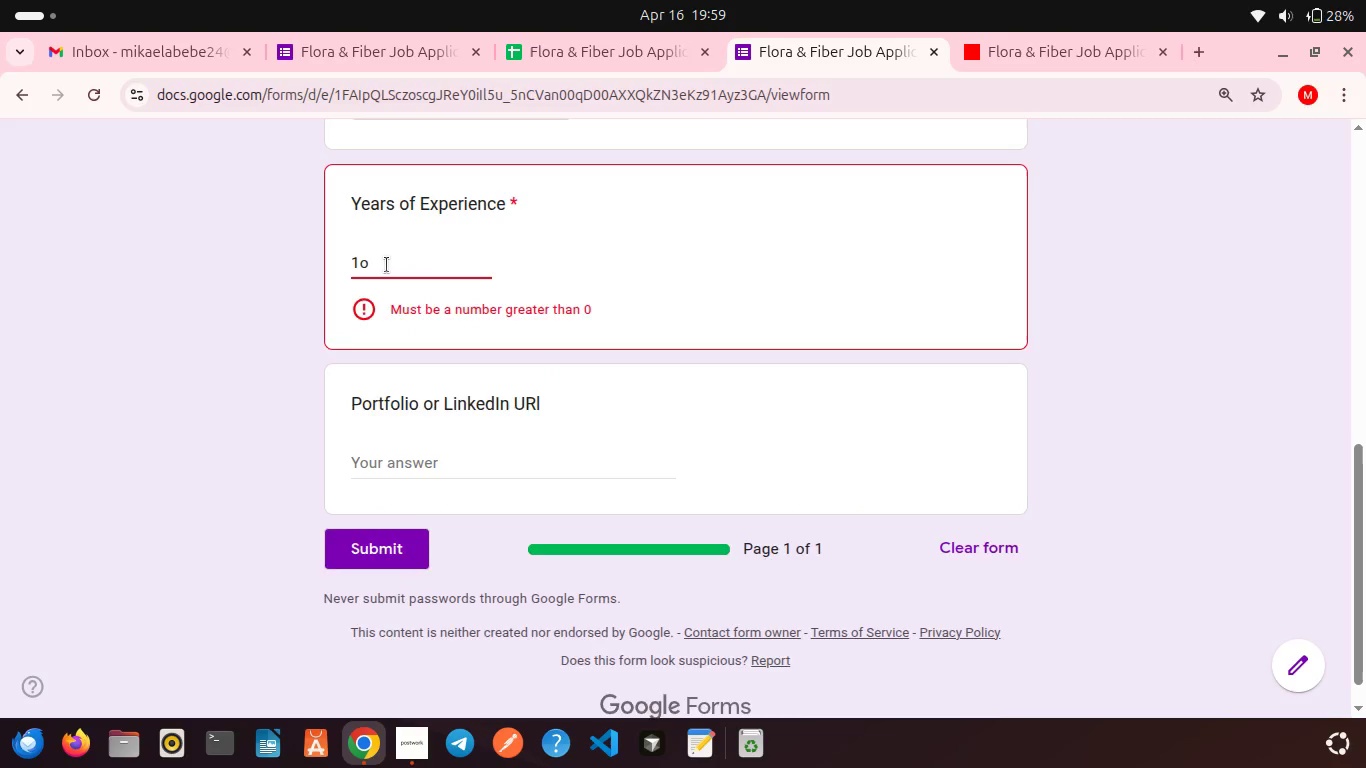 
key(Backspace)
 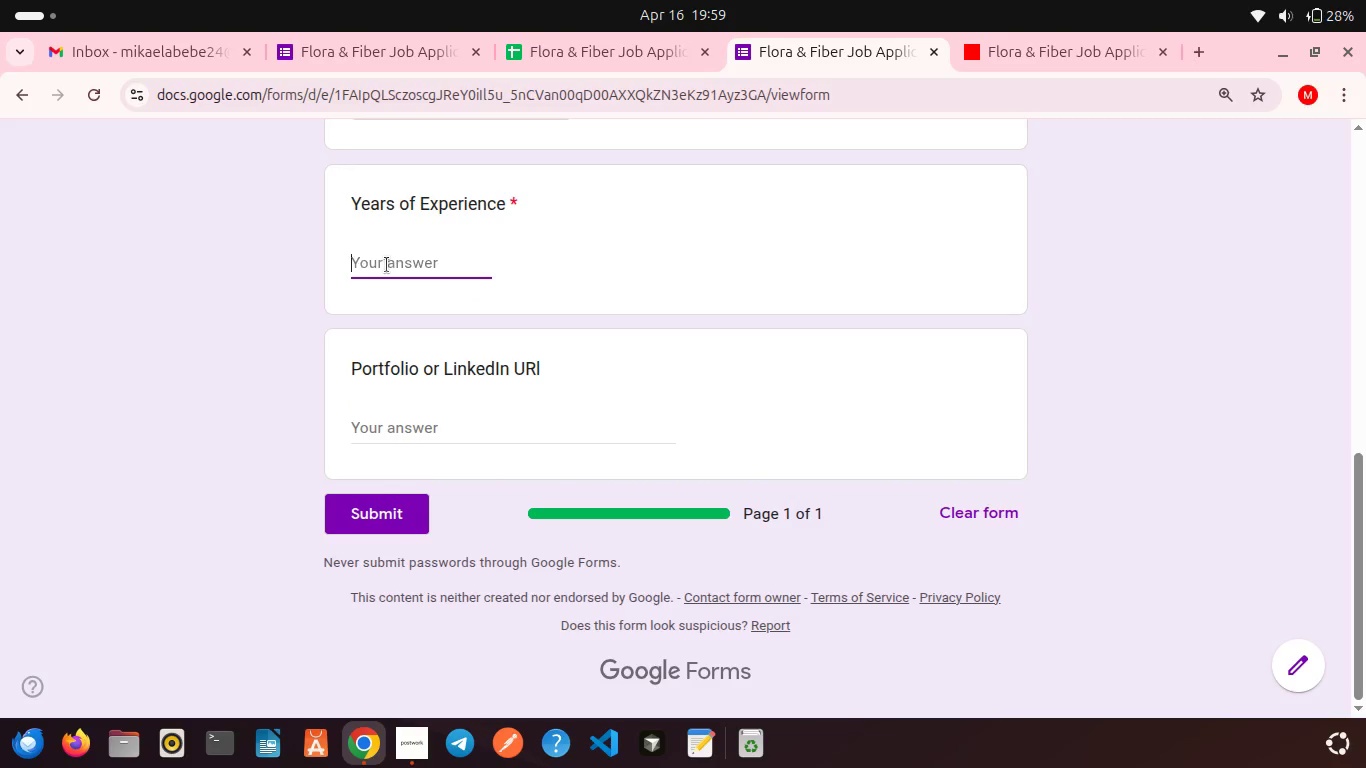 
key(Backspace)
 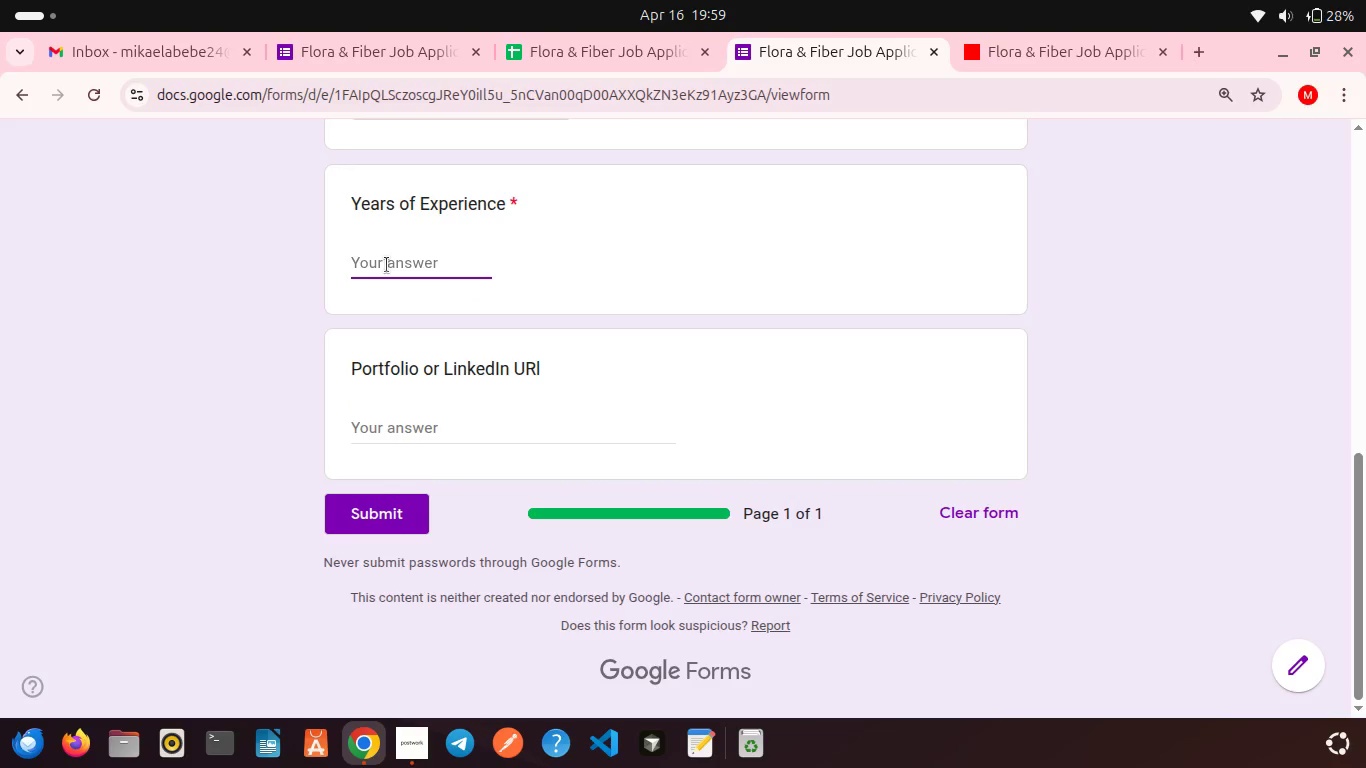 
key(0)
 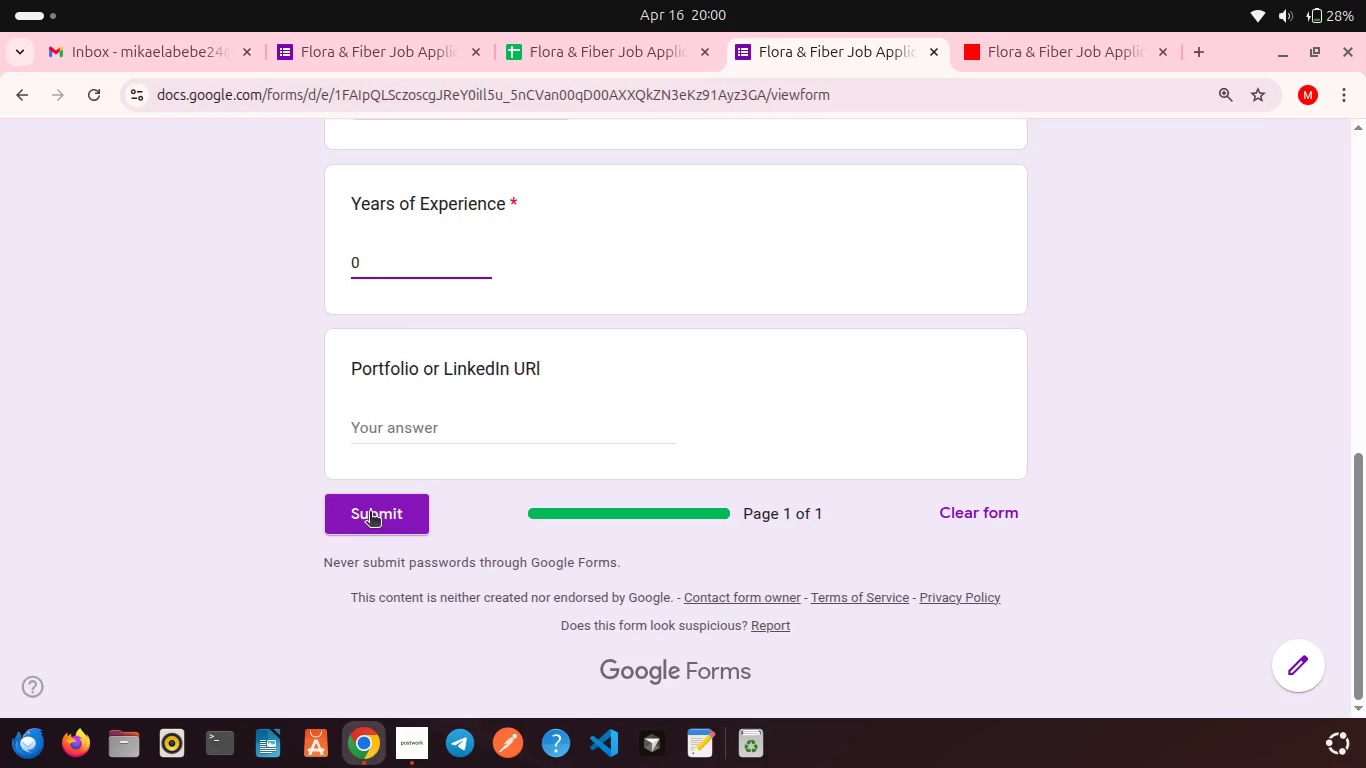 
left_click([370, 513])
 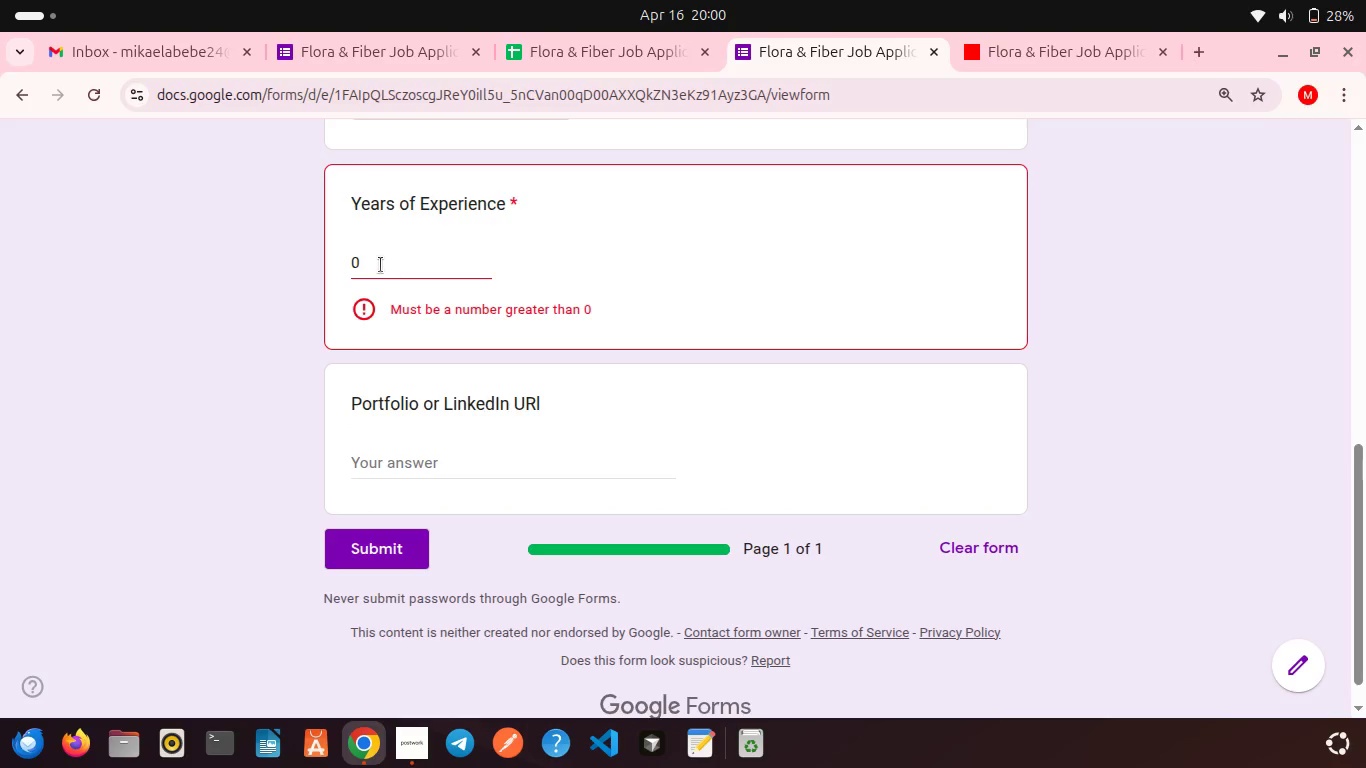 
left_click([380, 264])
 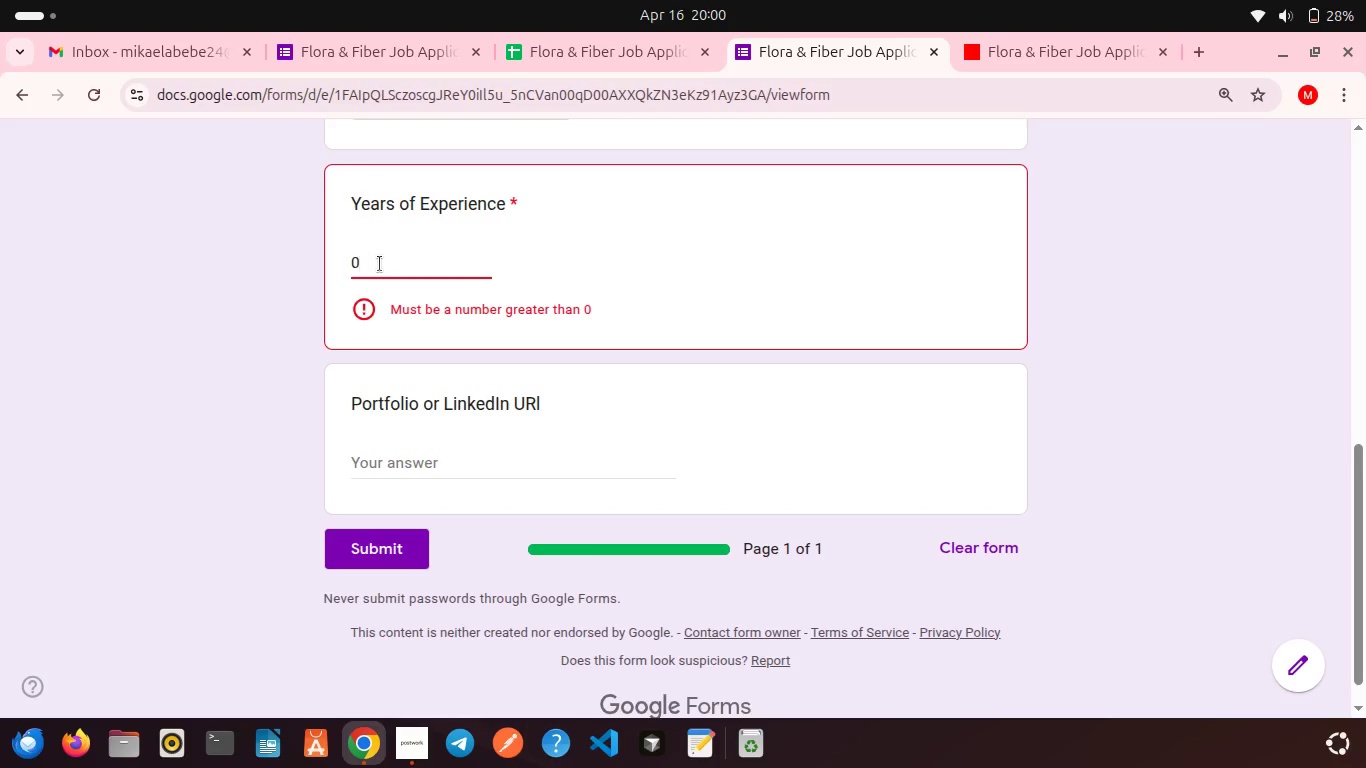 
key(Backspace)
 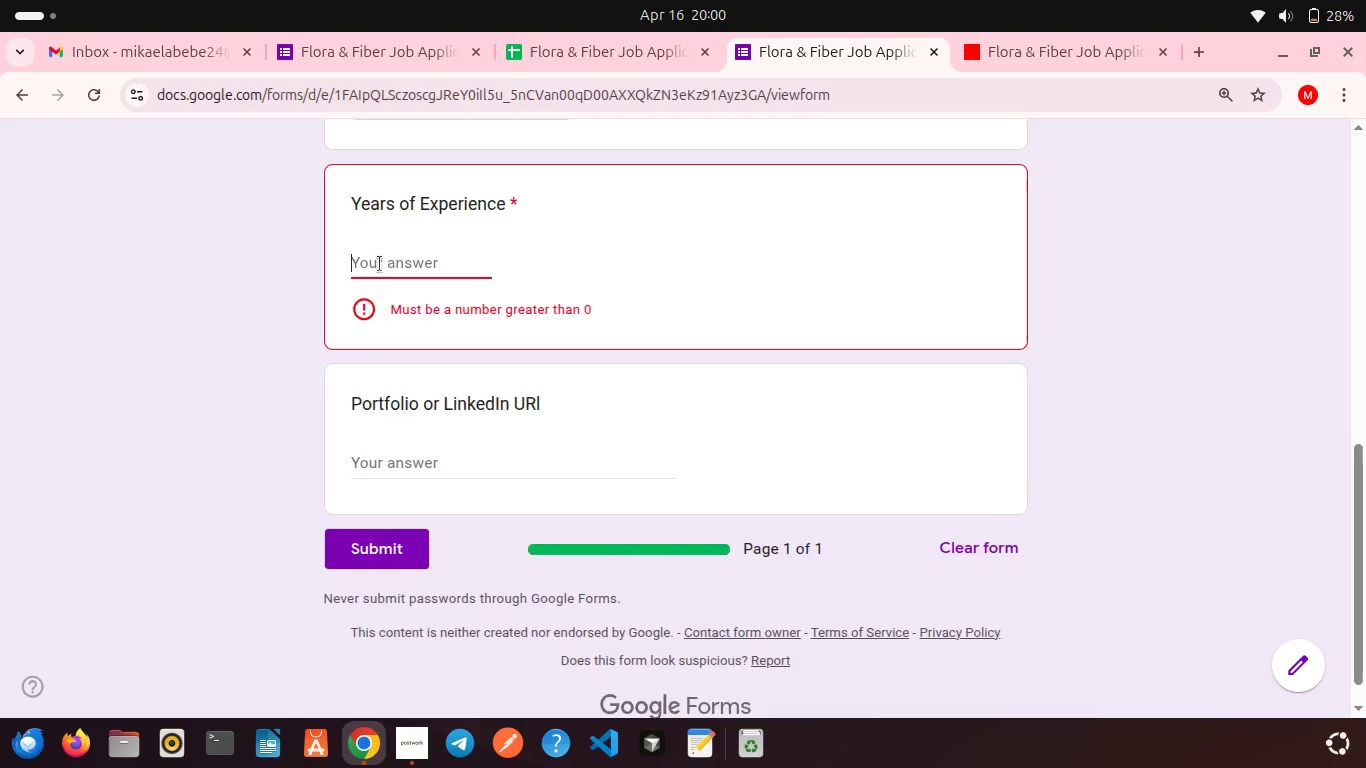 
key(1)
 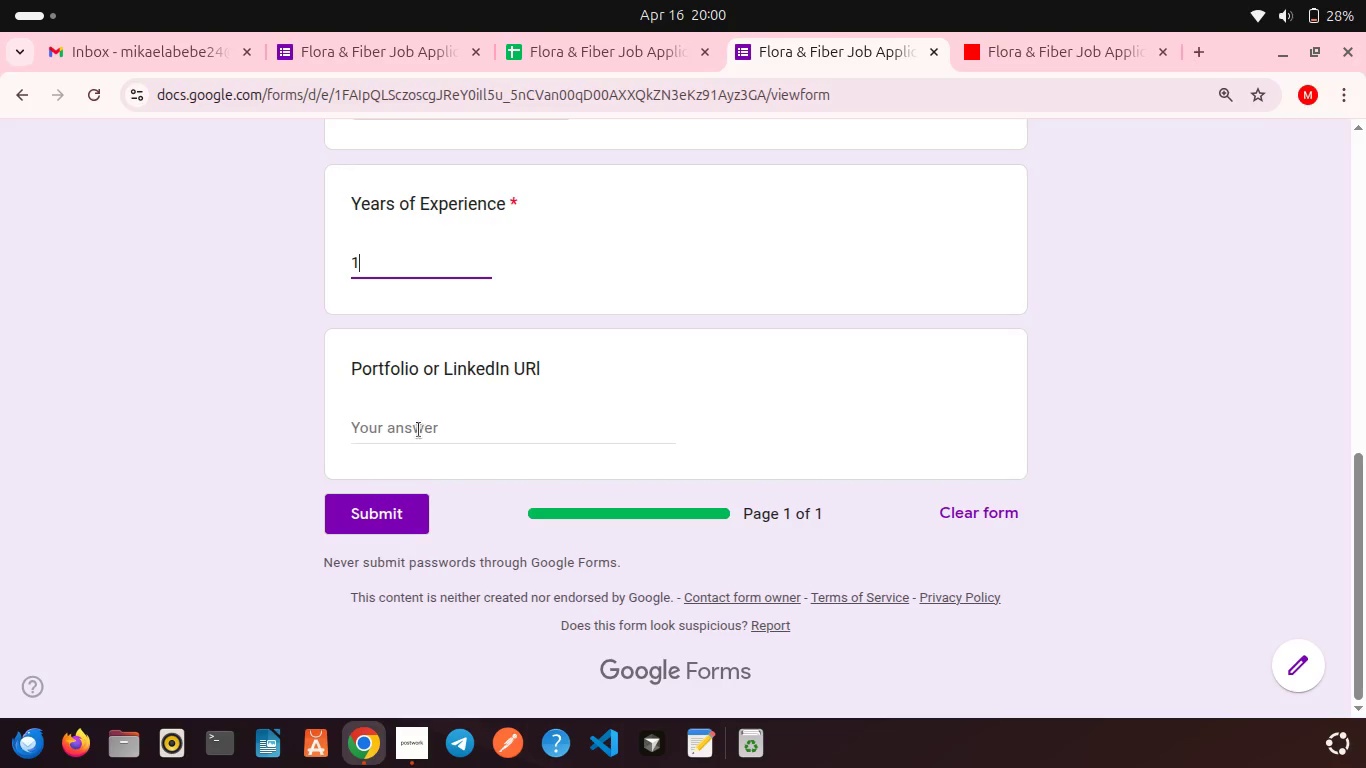 
left_click([418, 432])
 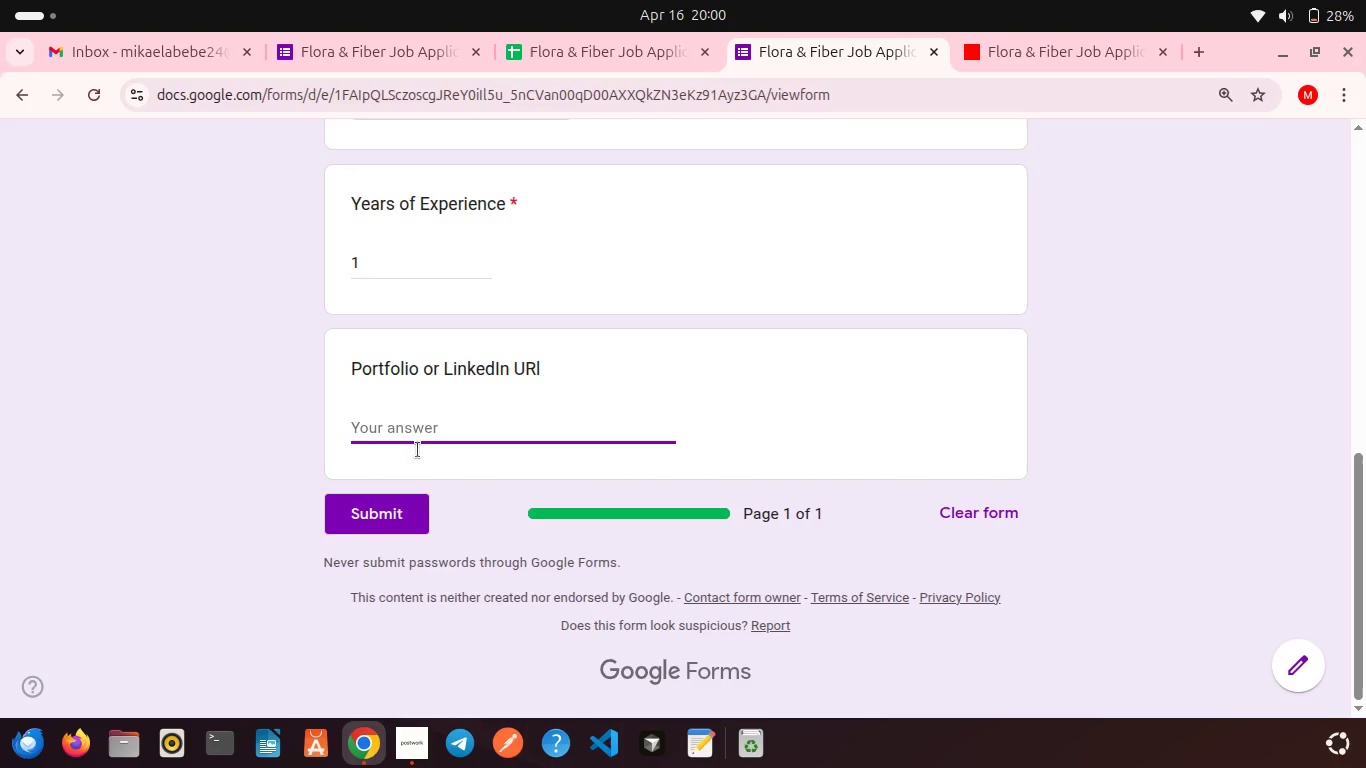 
left_click([391, 505])
 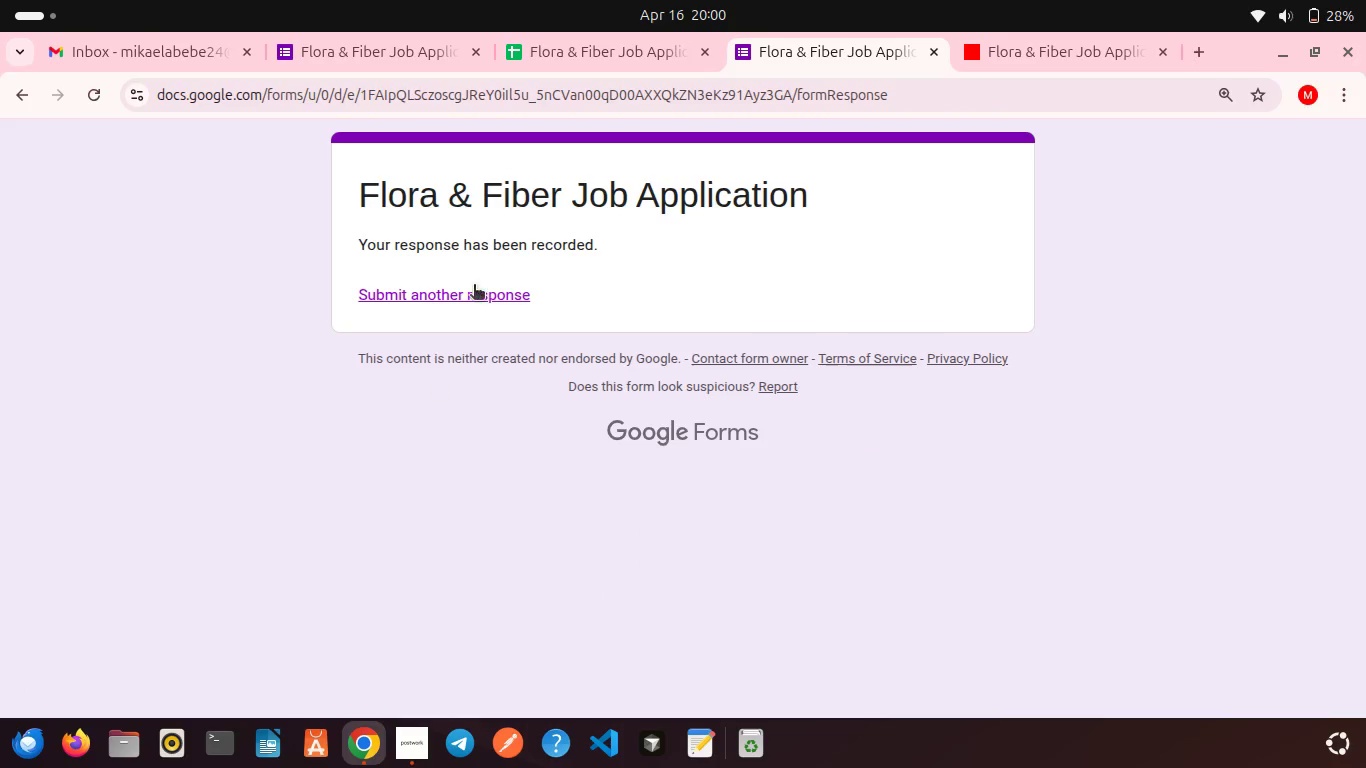 
left_click([461, 291])
 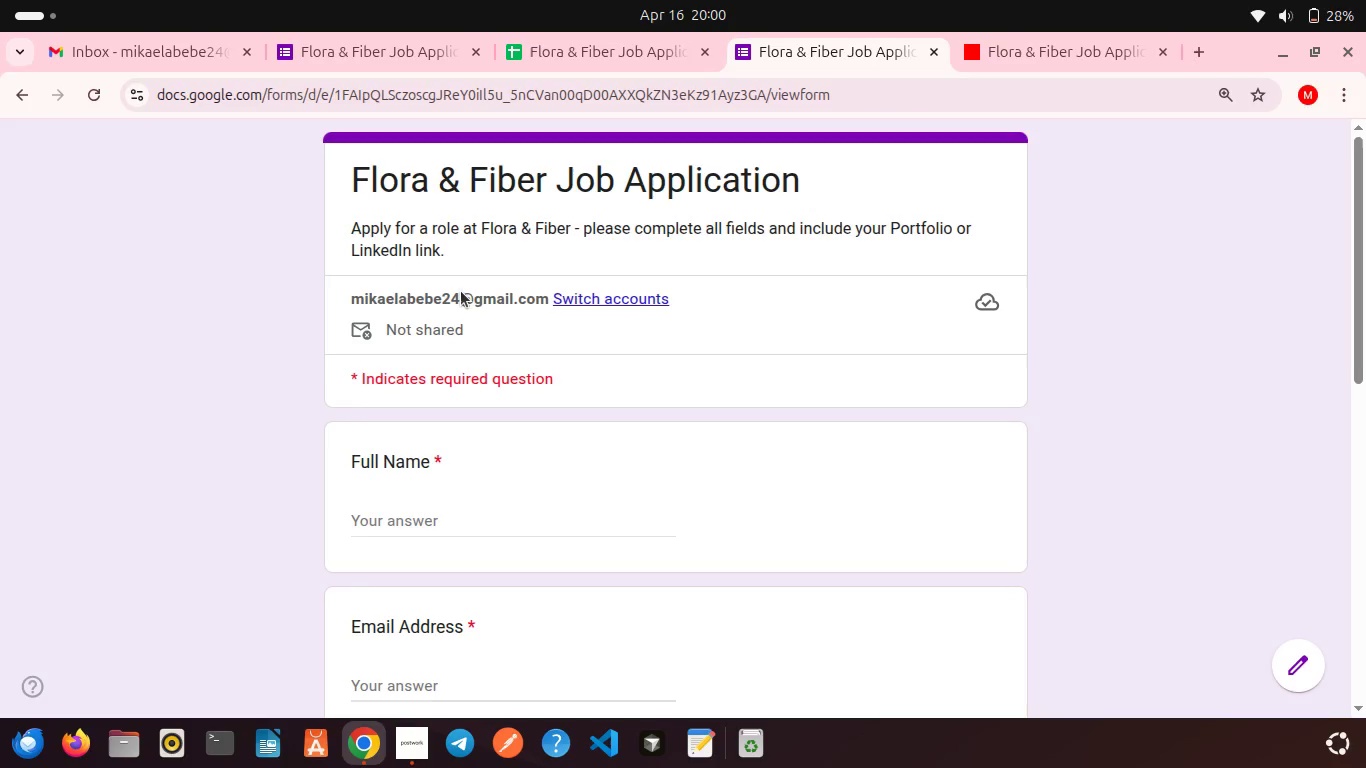 
wait(6.18)
 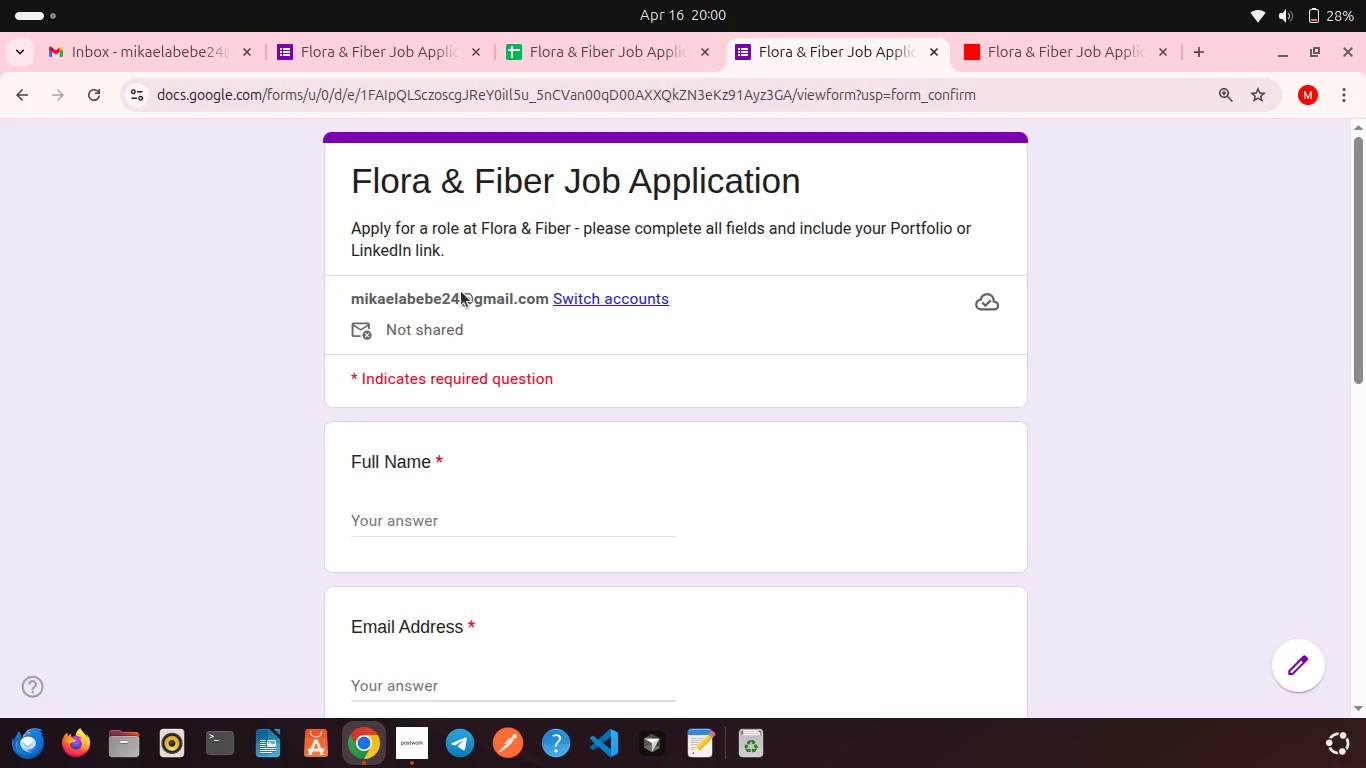 
scroll: coordinate [461, 291], scroll_direction: down, amount: 6.0
 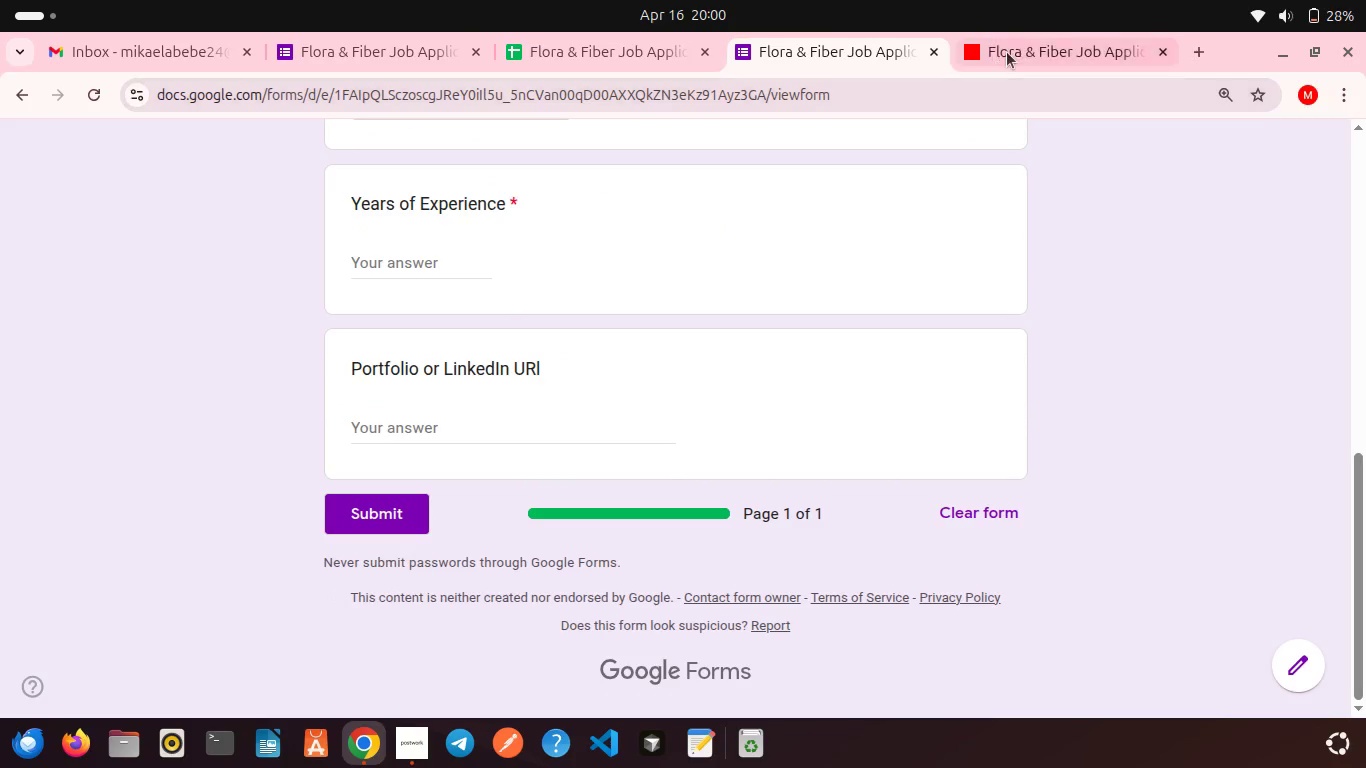 
left_click([1008, 52])
 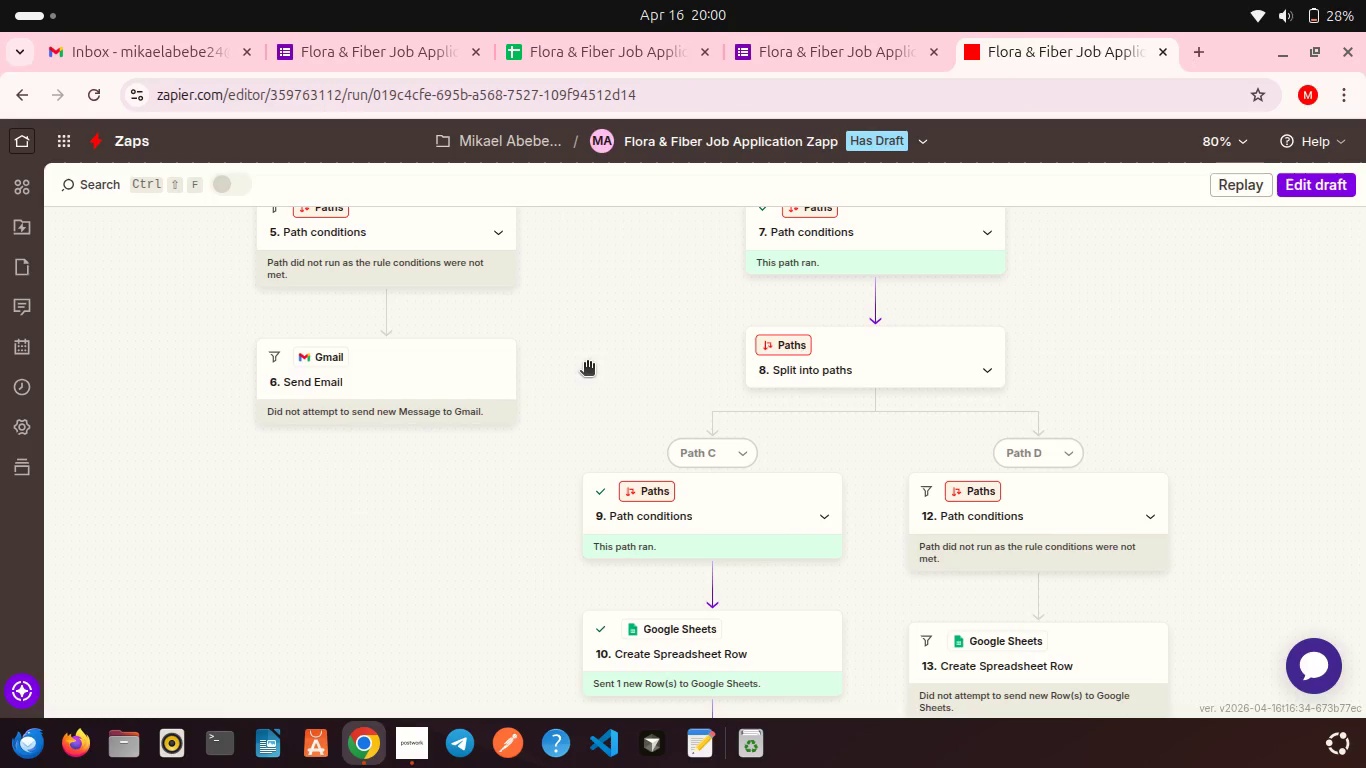 
scroll: coordinate [587, 364], scroll_direction: up, amount: 2.0
 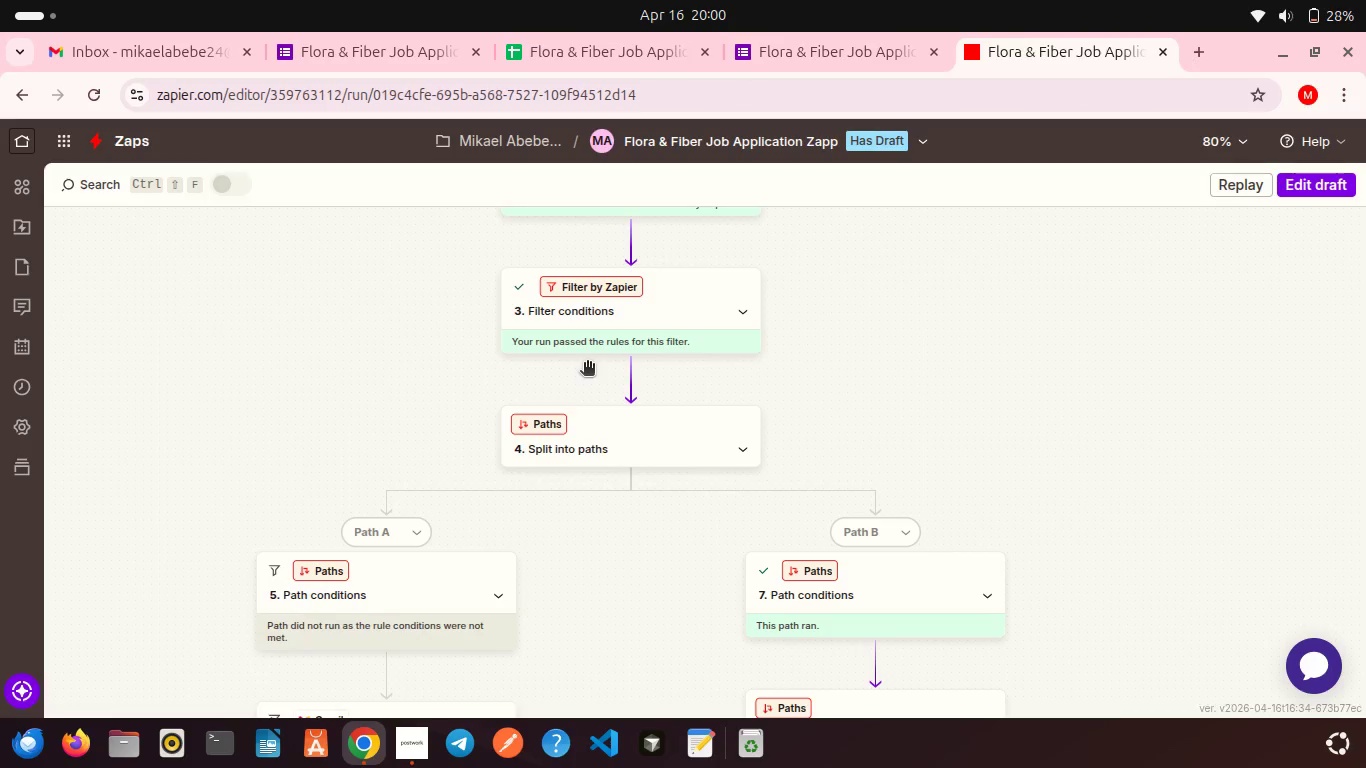 
scroll: coordinate [587, 364], scroll_direction: none, amount: 0.0
 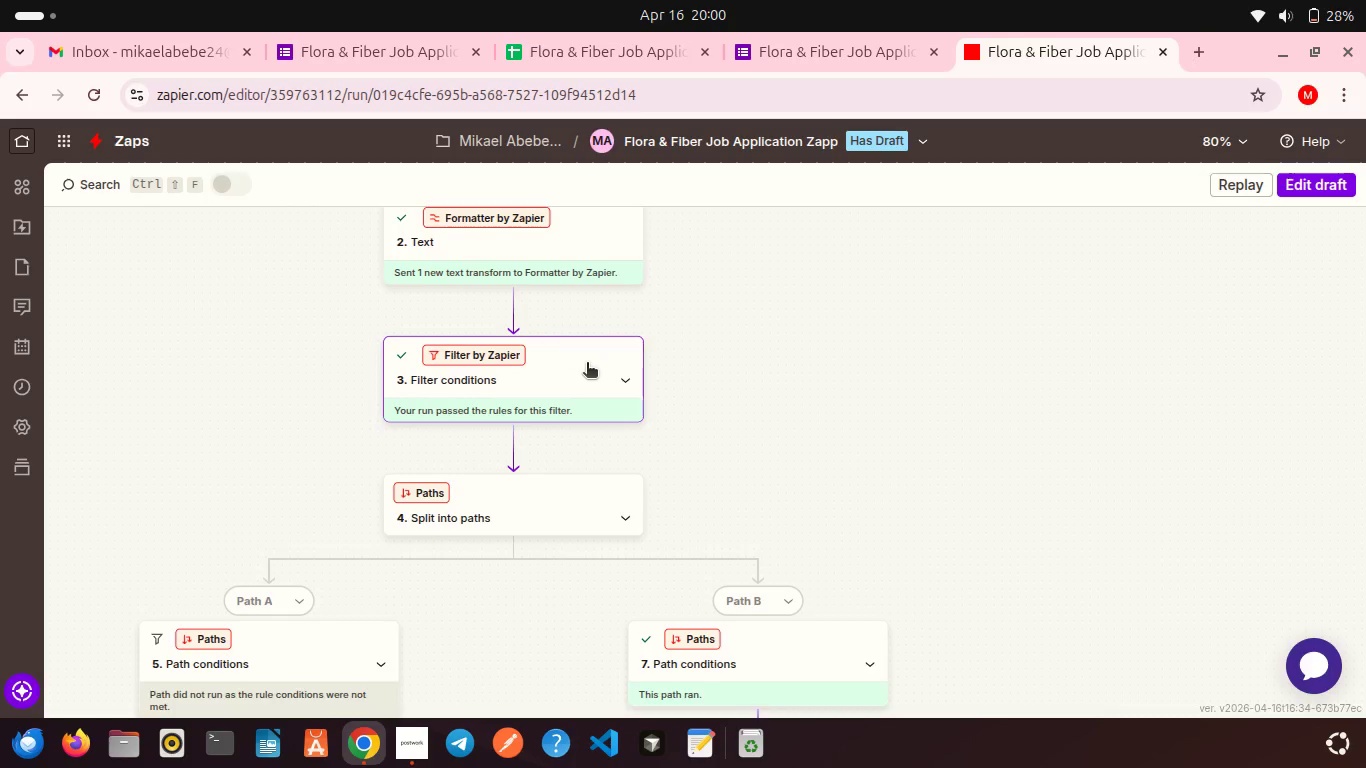 
scroll: coordinate [587, 364], scroll_direction: up, amount: 2.0
 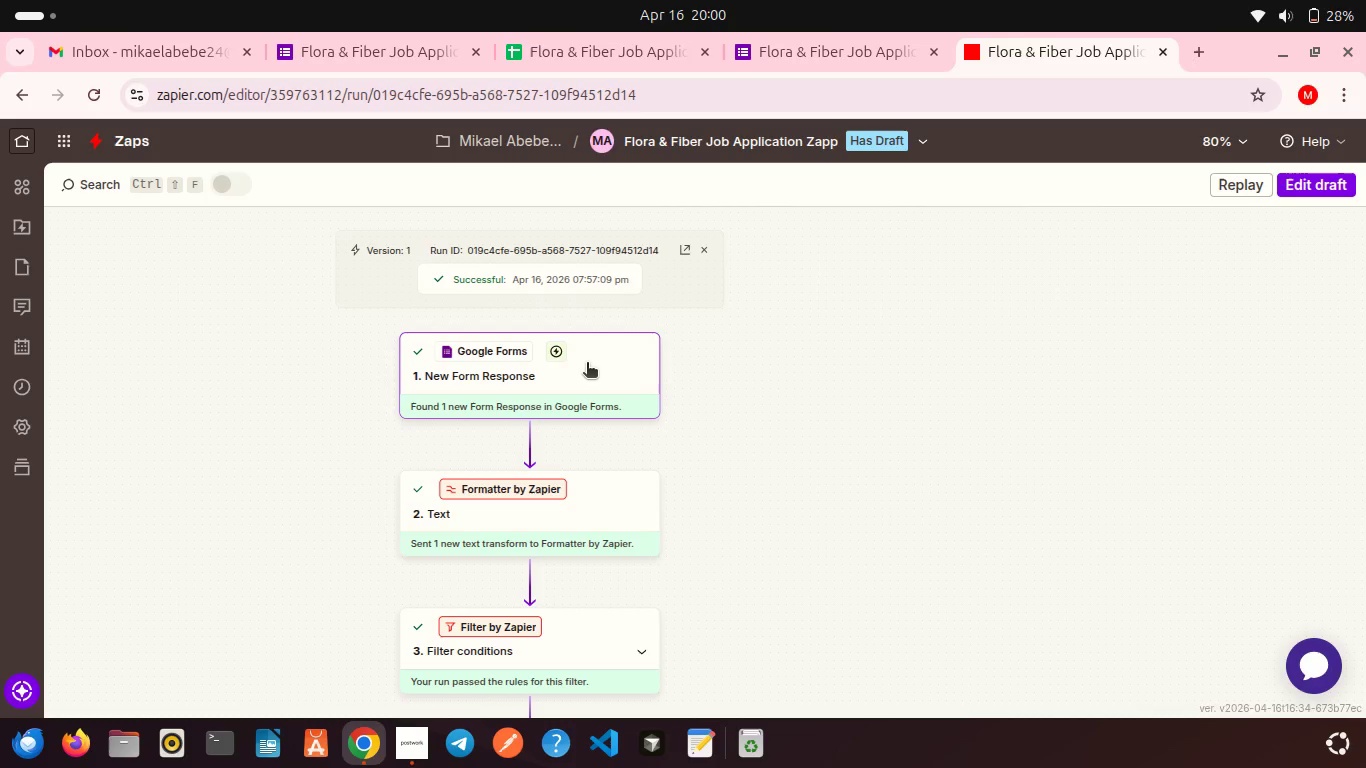 
wait(5.77)
 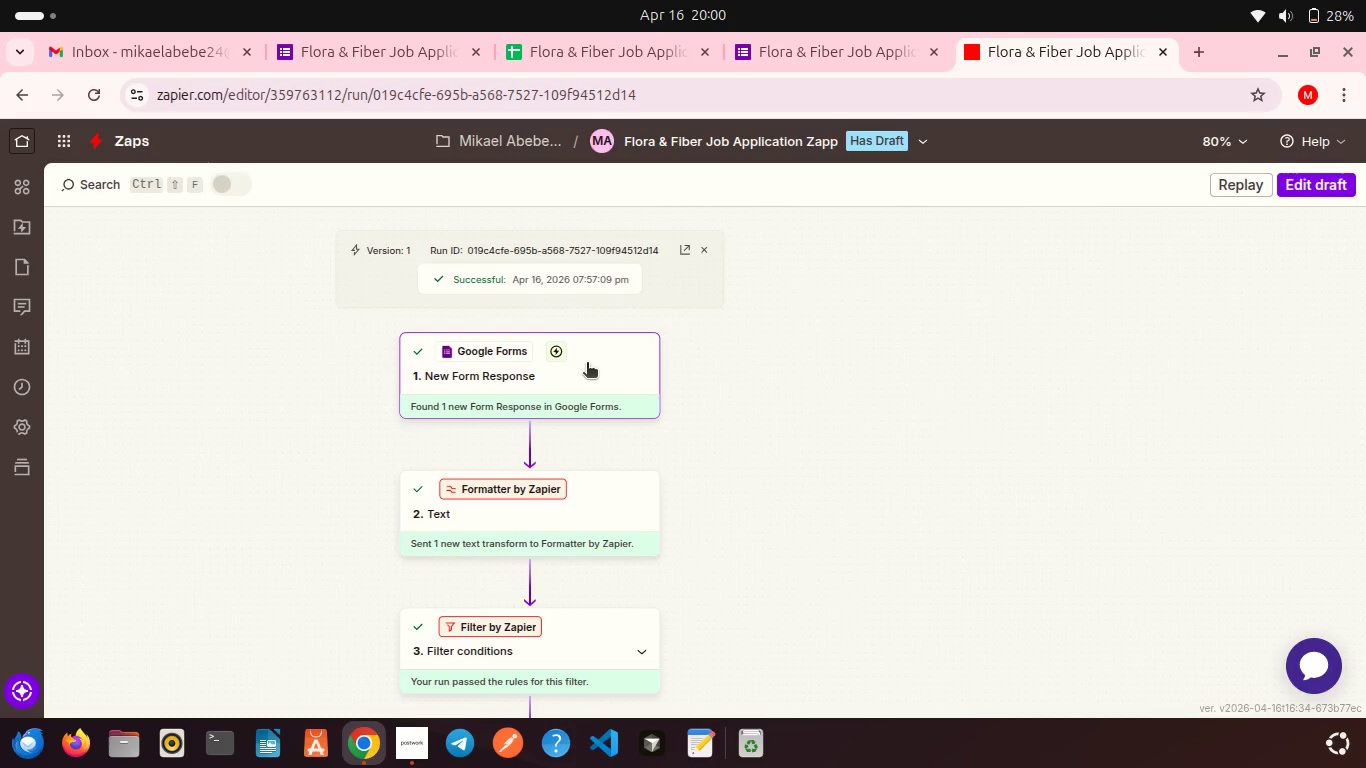 
scroll: coordinate [600, 412], scroll_direction: down, amount: 1.0
 